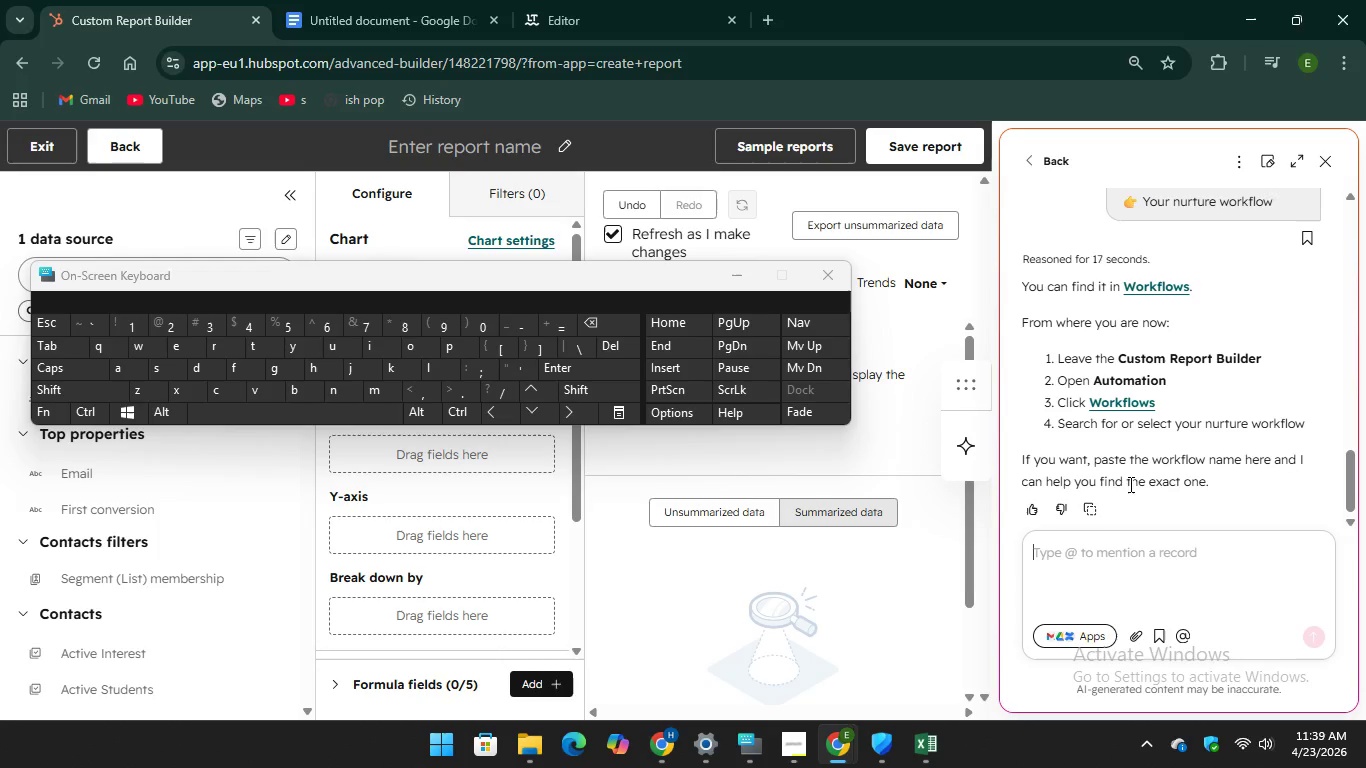 
scroll: coordinate [1129, 484], scroll_direction: up, amount: 1.0
 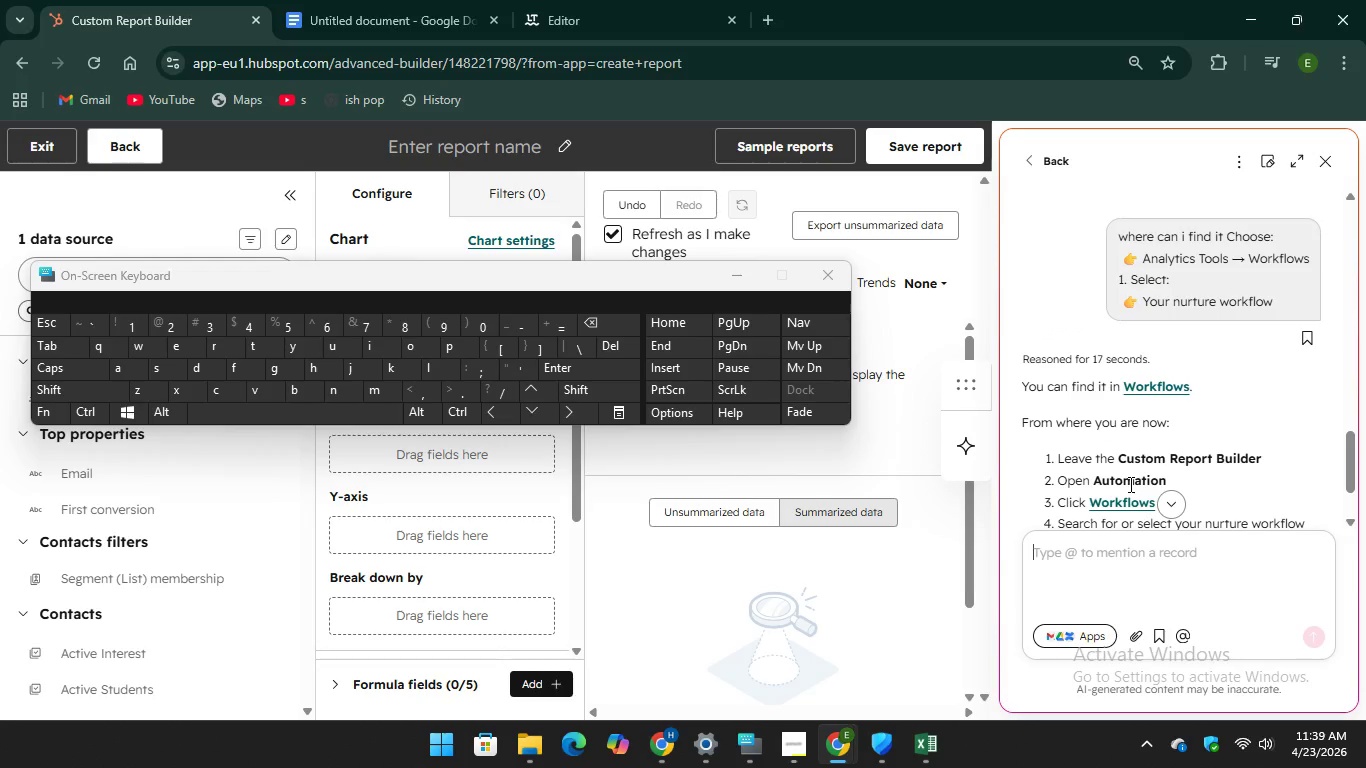 
scroll: coordinate [1129, 485], scroll_direction: down, amount: 3.0
 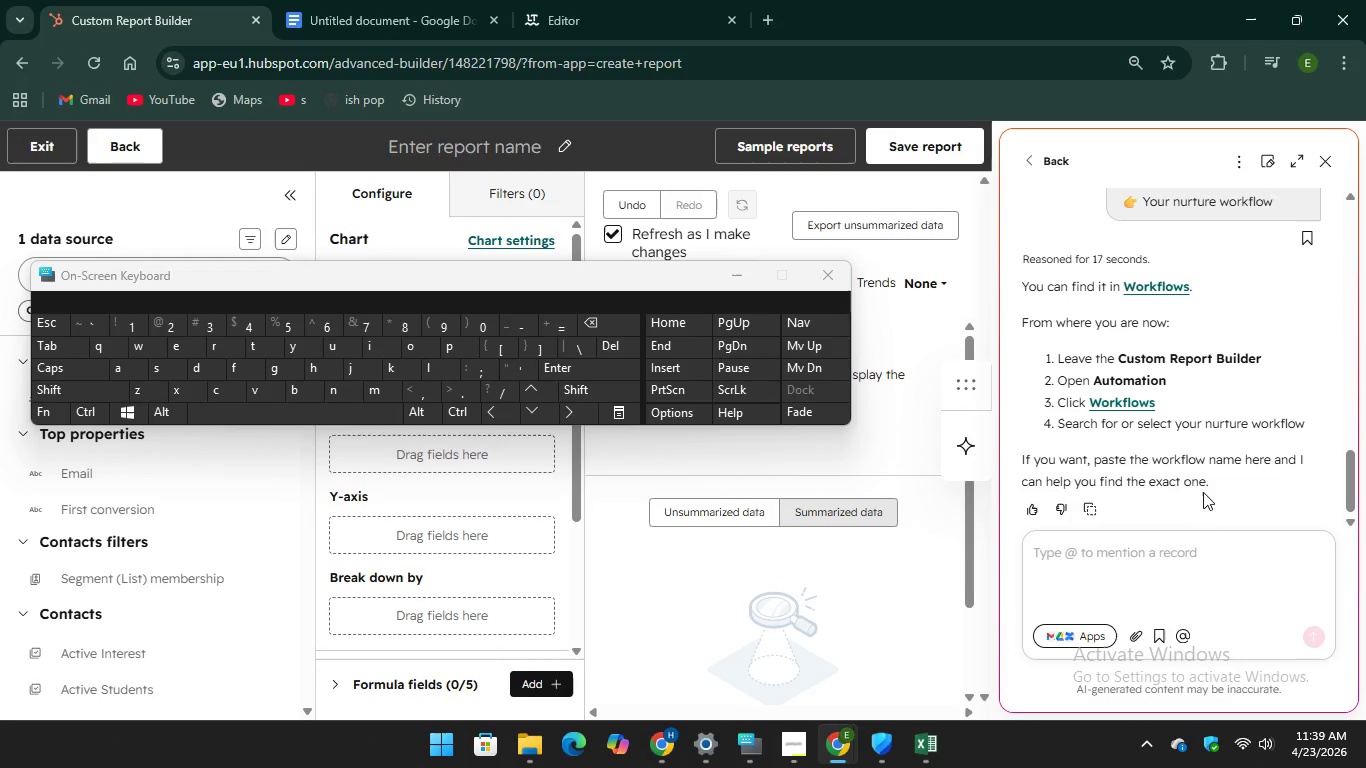 
wait(8.93)
 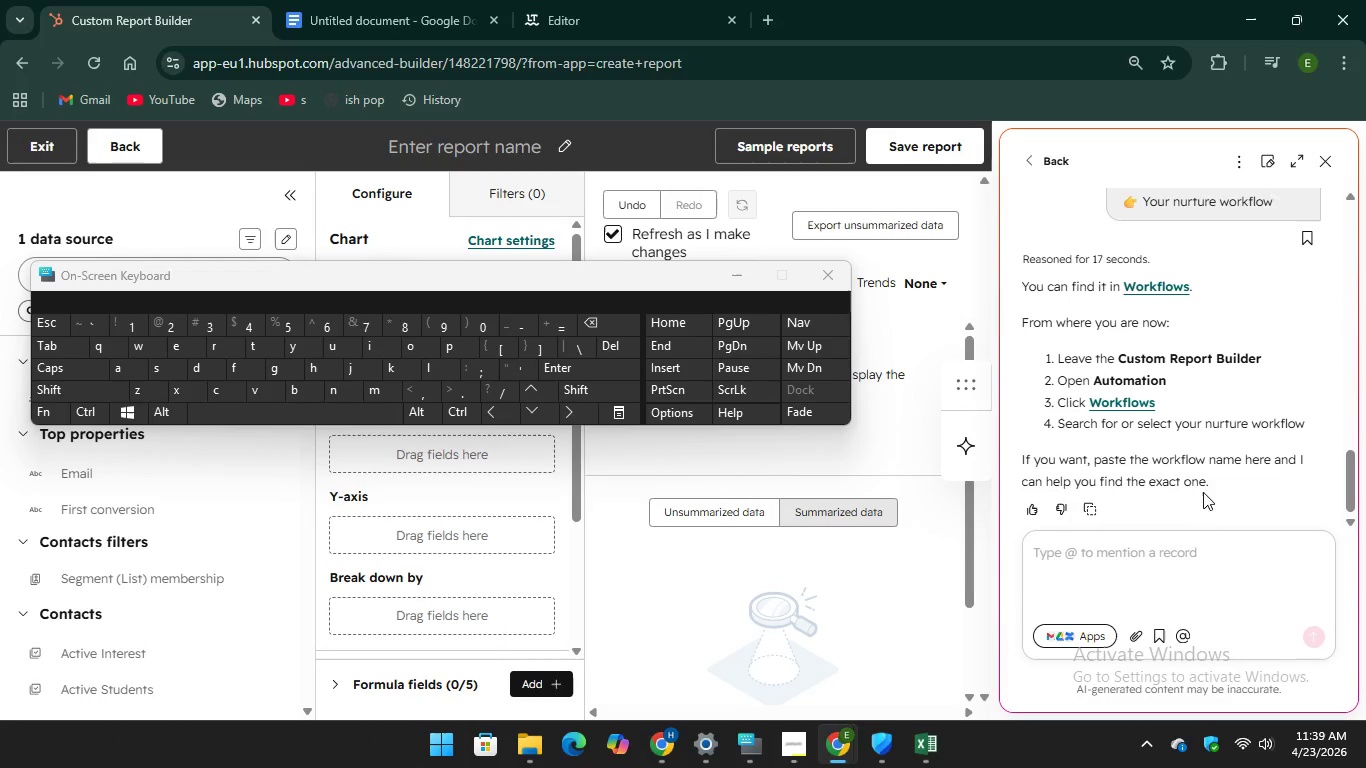 
left_click([1063, 563])
 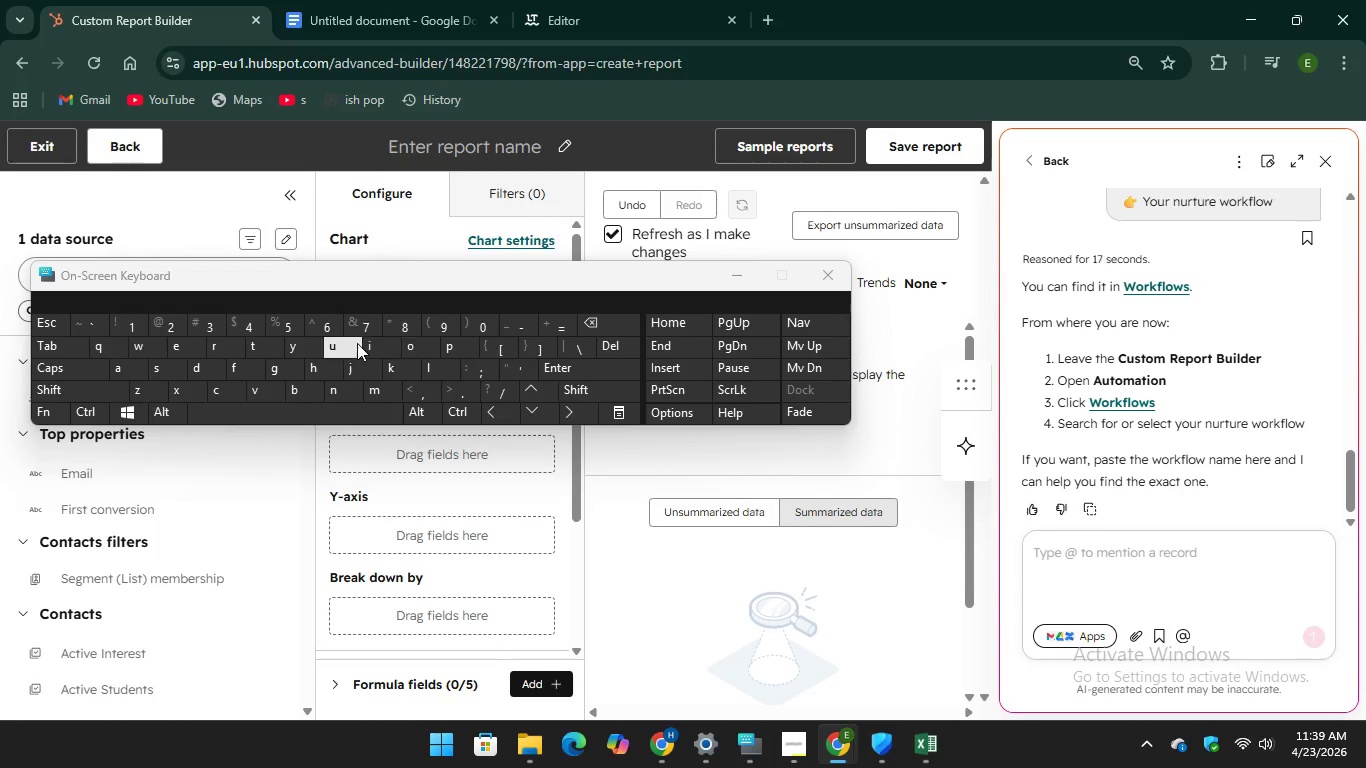 
key(I)
 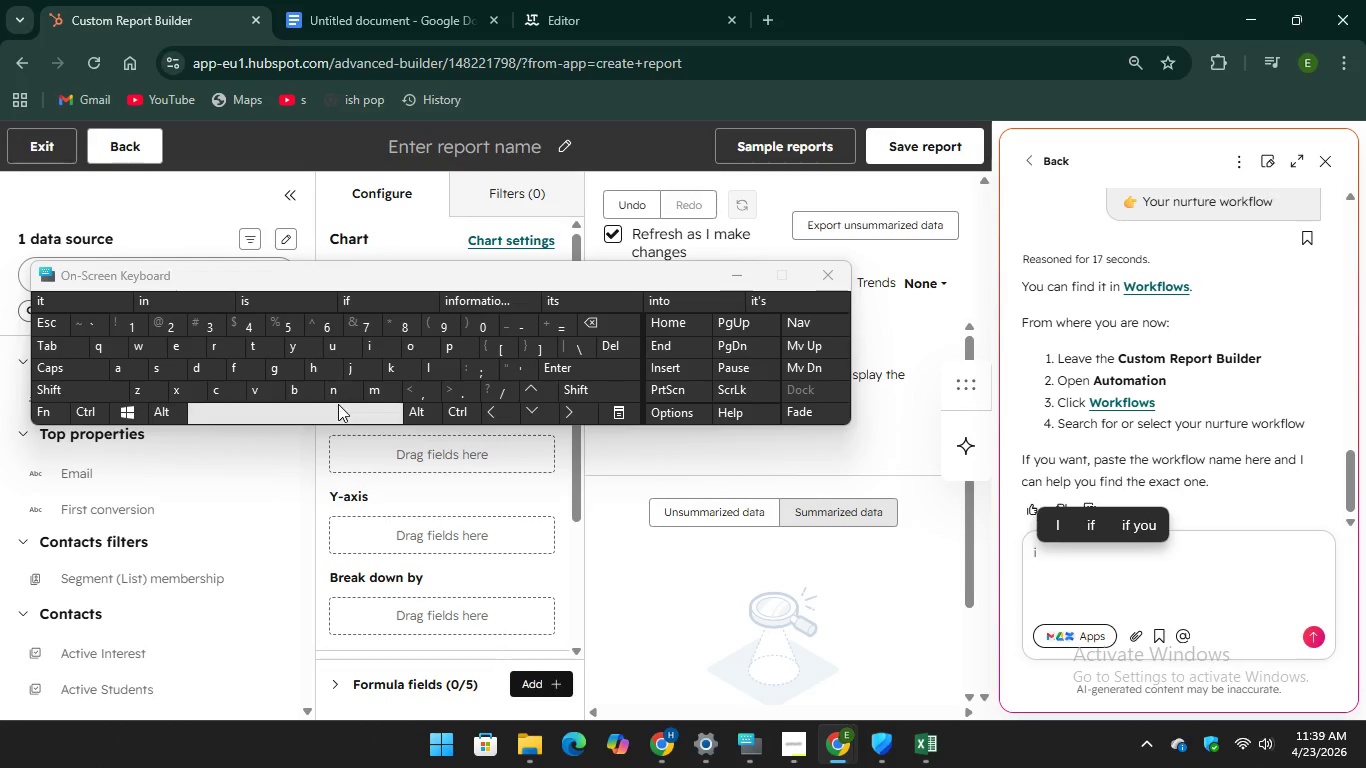 
key(Space)
 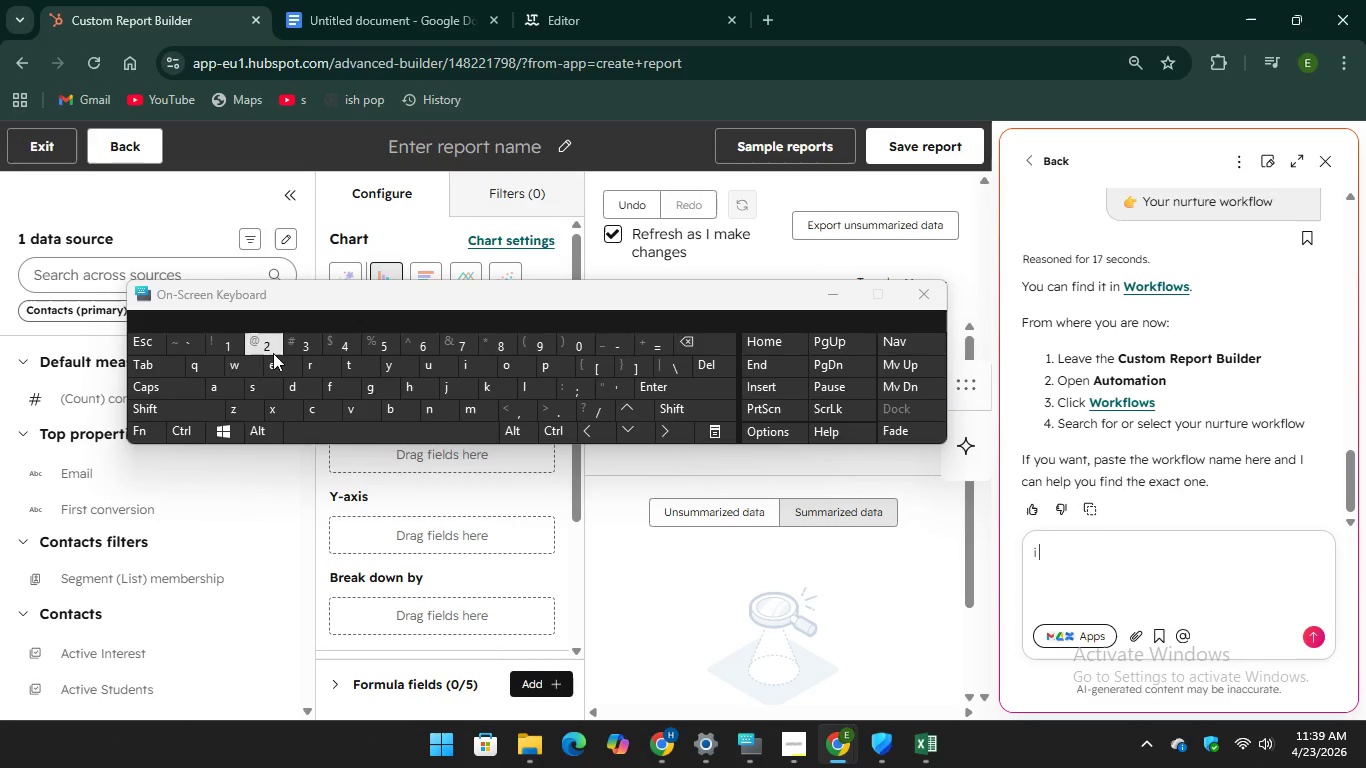 
key(W)
 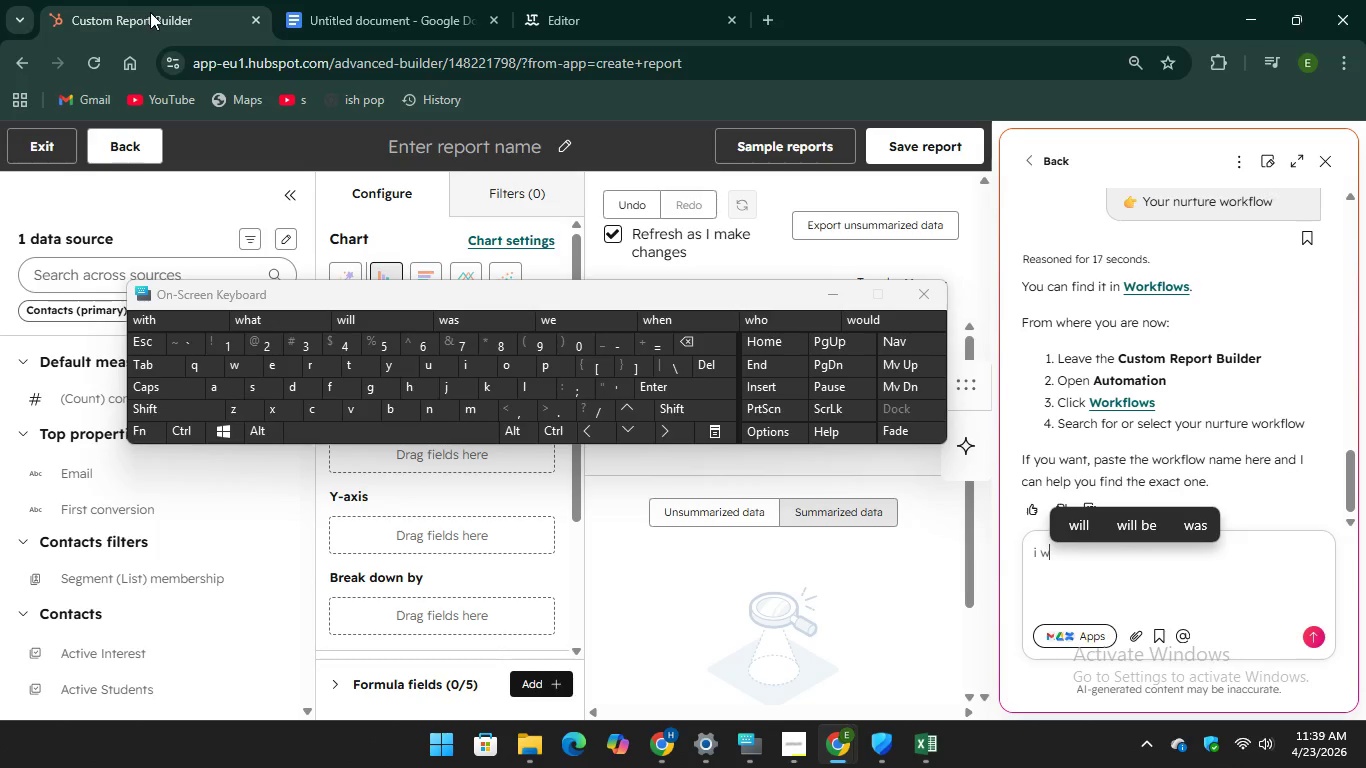 
left_click([348, 5])
 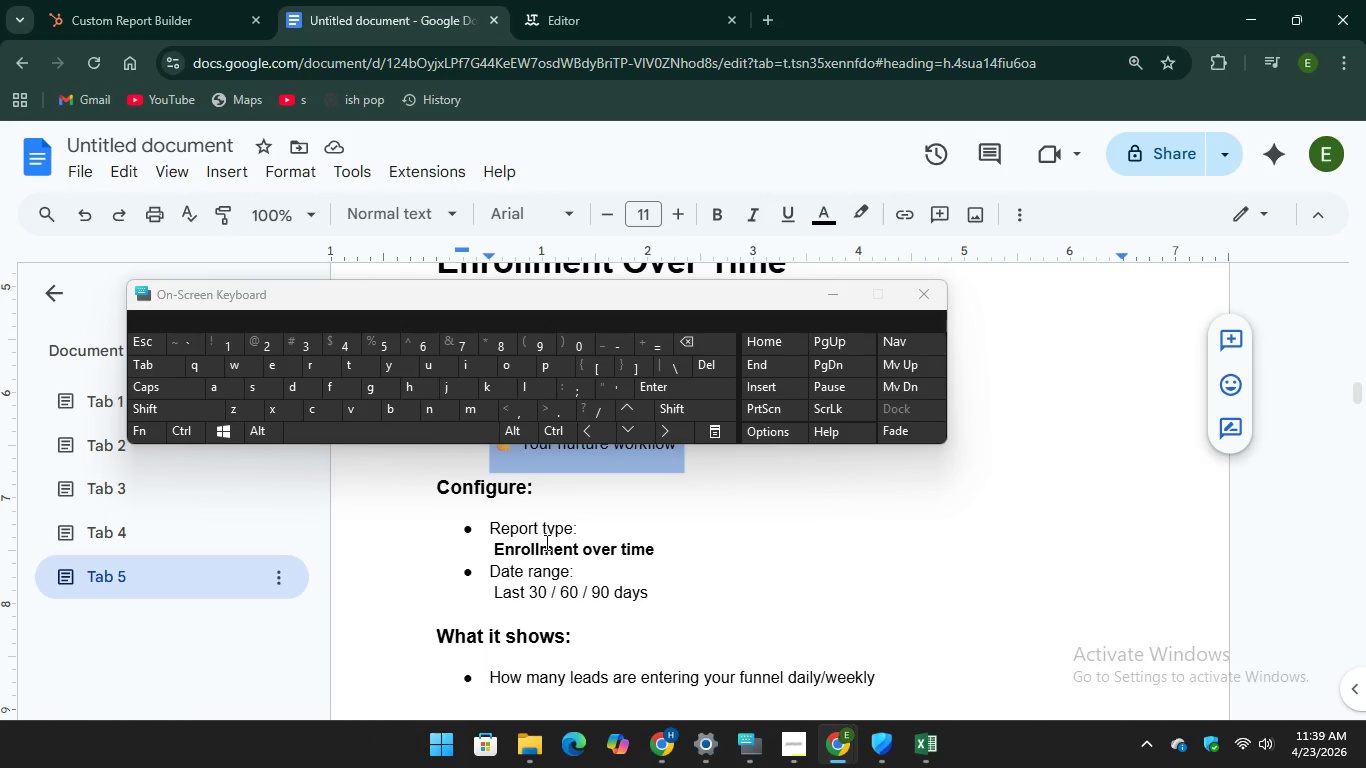 
scroll: coordinate [545, 542], scroll_direction: none, amount: 0.0
 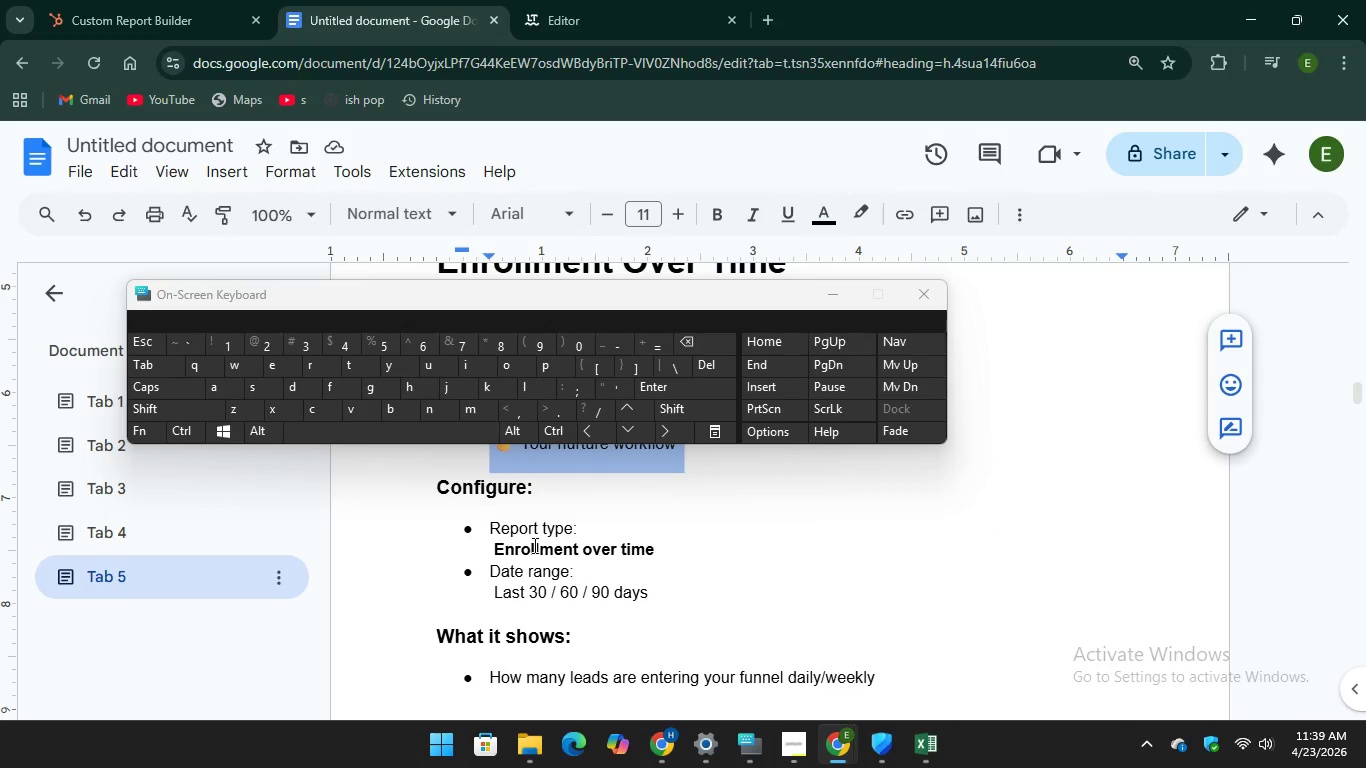 
scroll: coordinate [558, 570], scroll_direction: down, amount: 5.0
 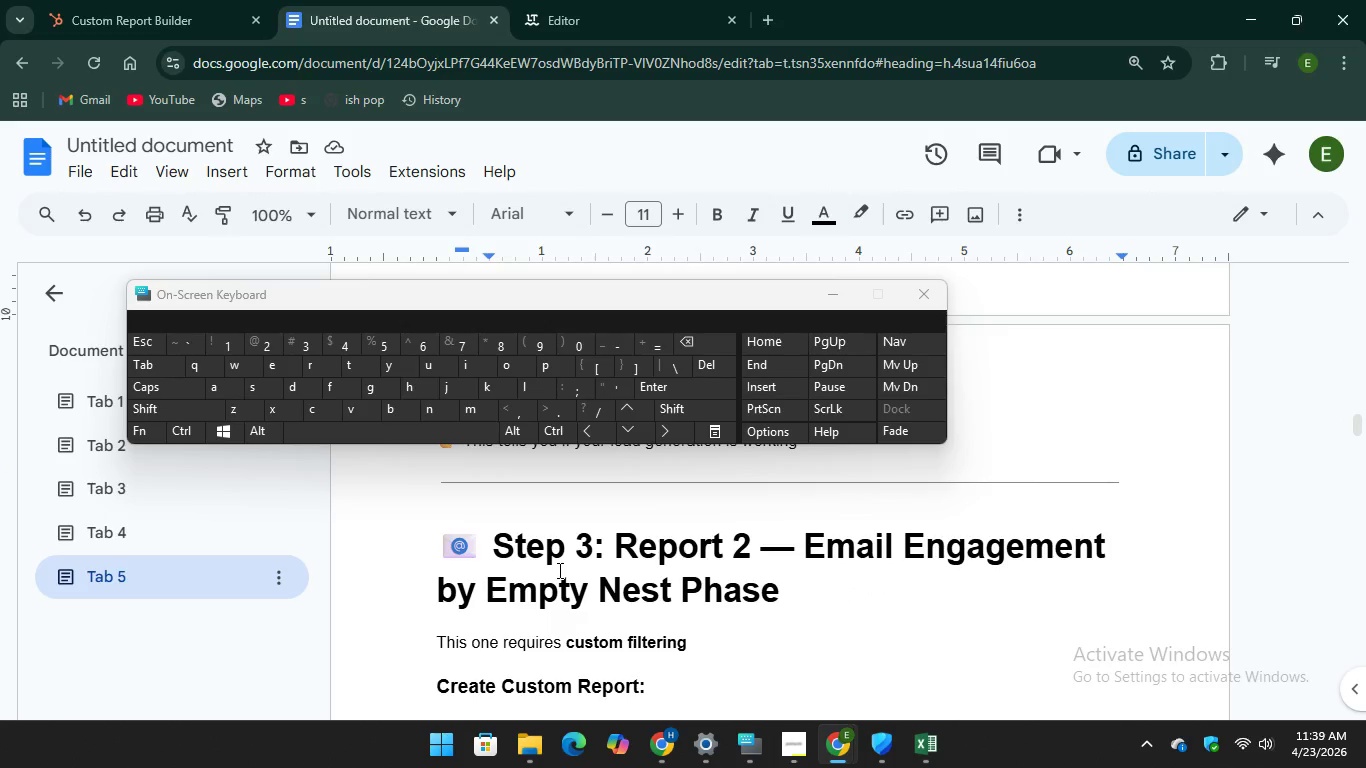 
scroll: coordinate [558, 570], scroll_direction: up, amount: 6.0
 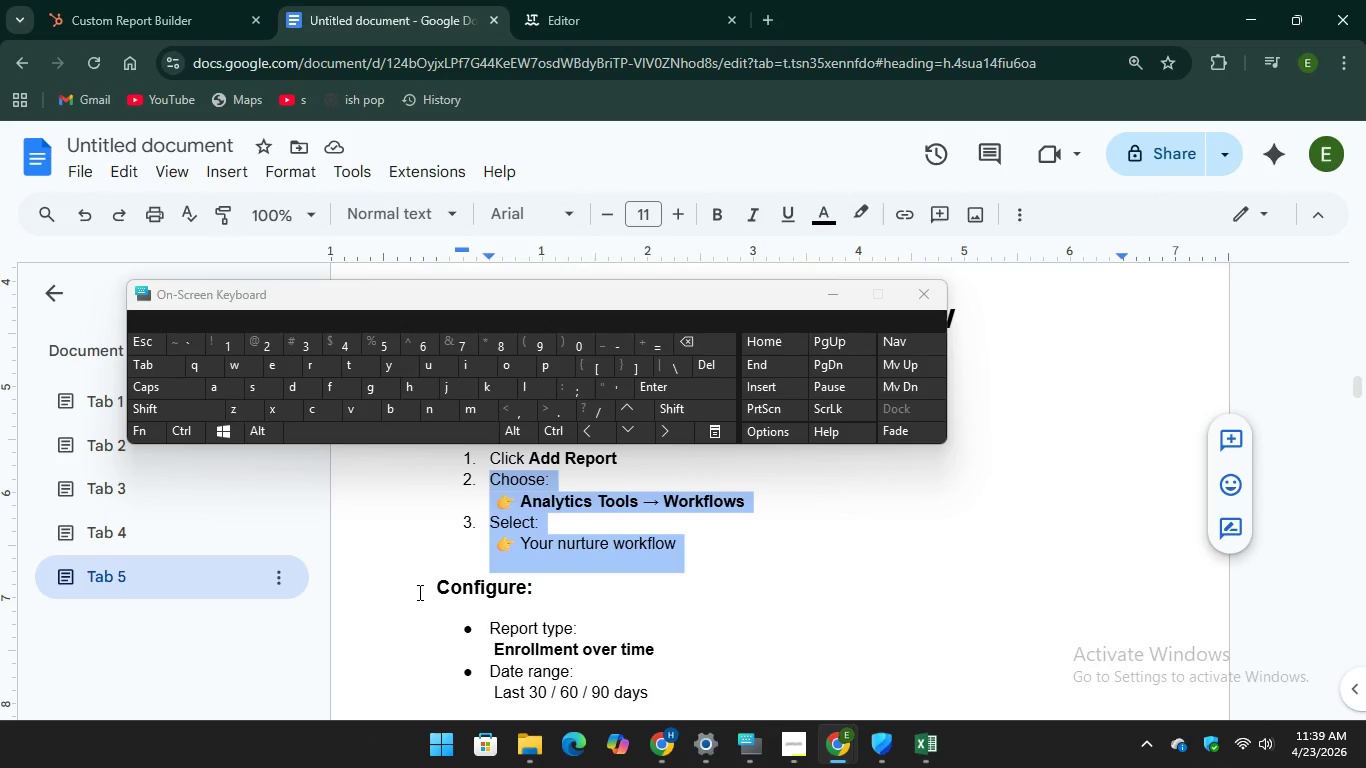 
left_click_drag(start_coordinate=[418, 589], to_coordinate=[752, 530])
 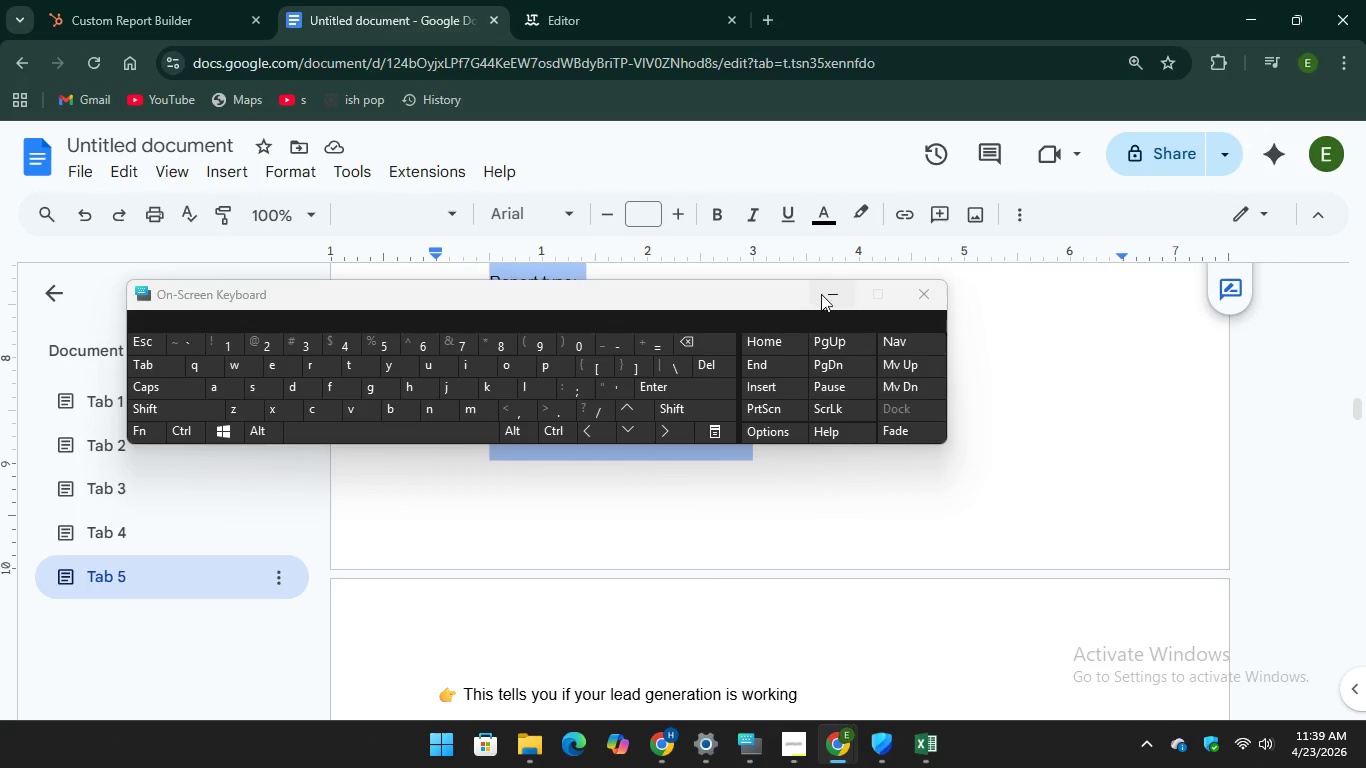 
scroll: coordinate [530, 563], scroll_direction: up, amount: 6.0
 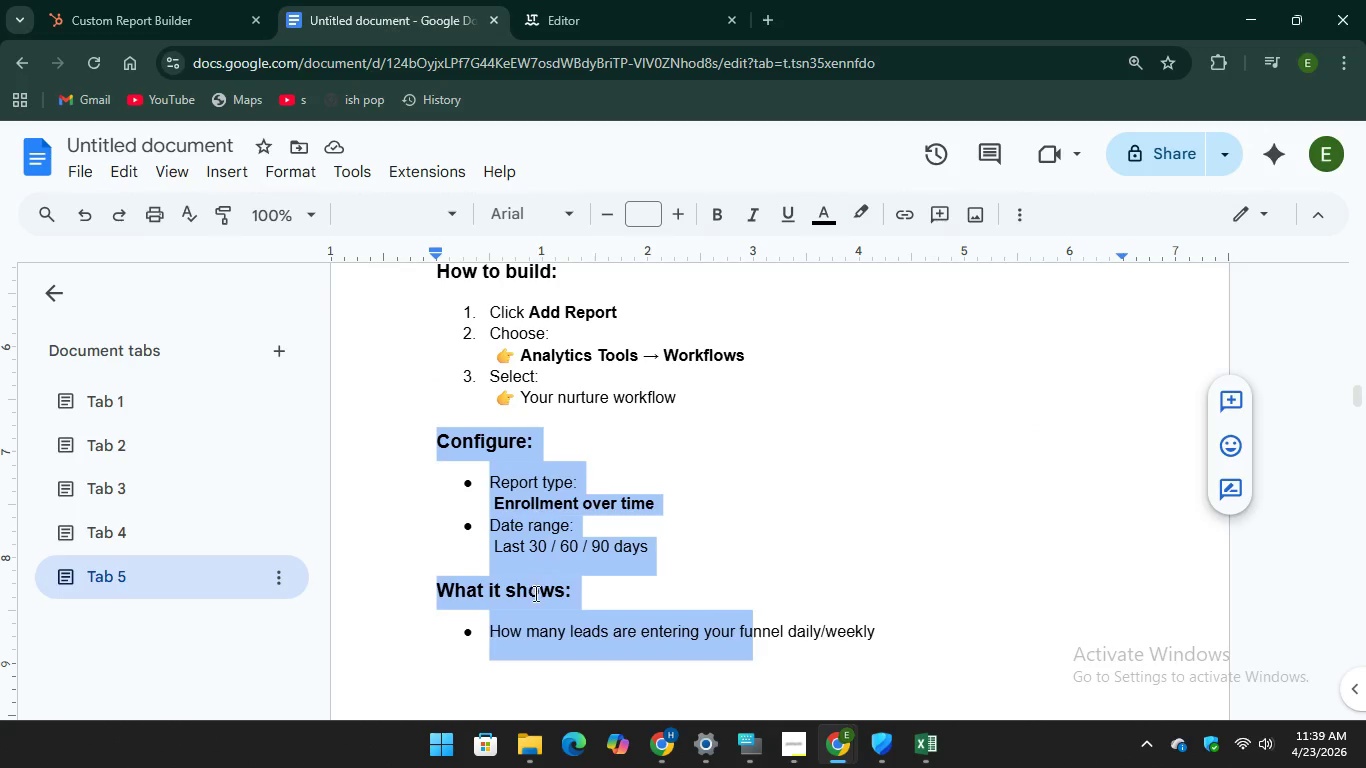 
left_click([535, 601])
 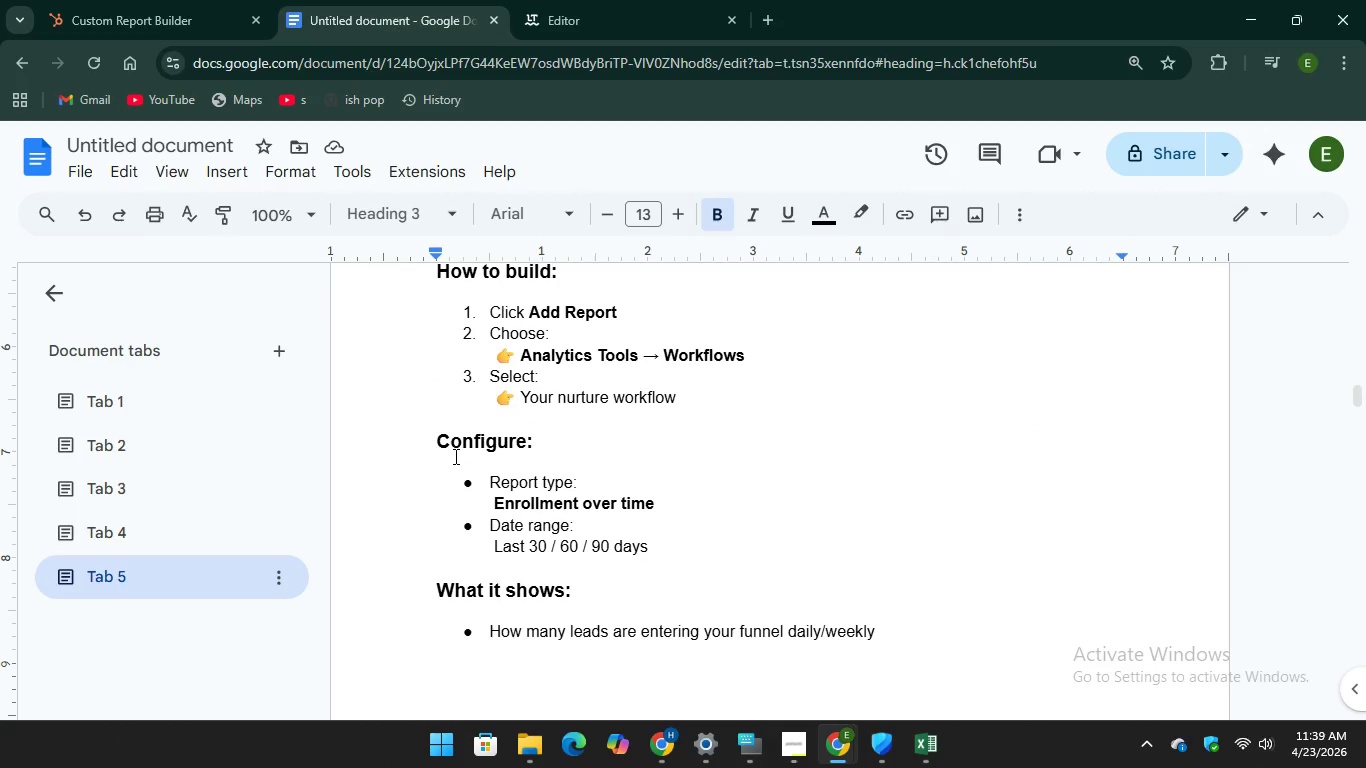 
scroll: coordinate [454, 456], scroll_direction: up, amount: 2.0
 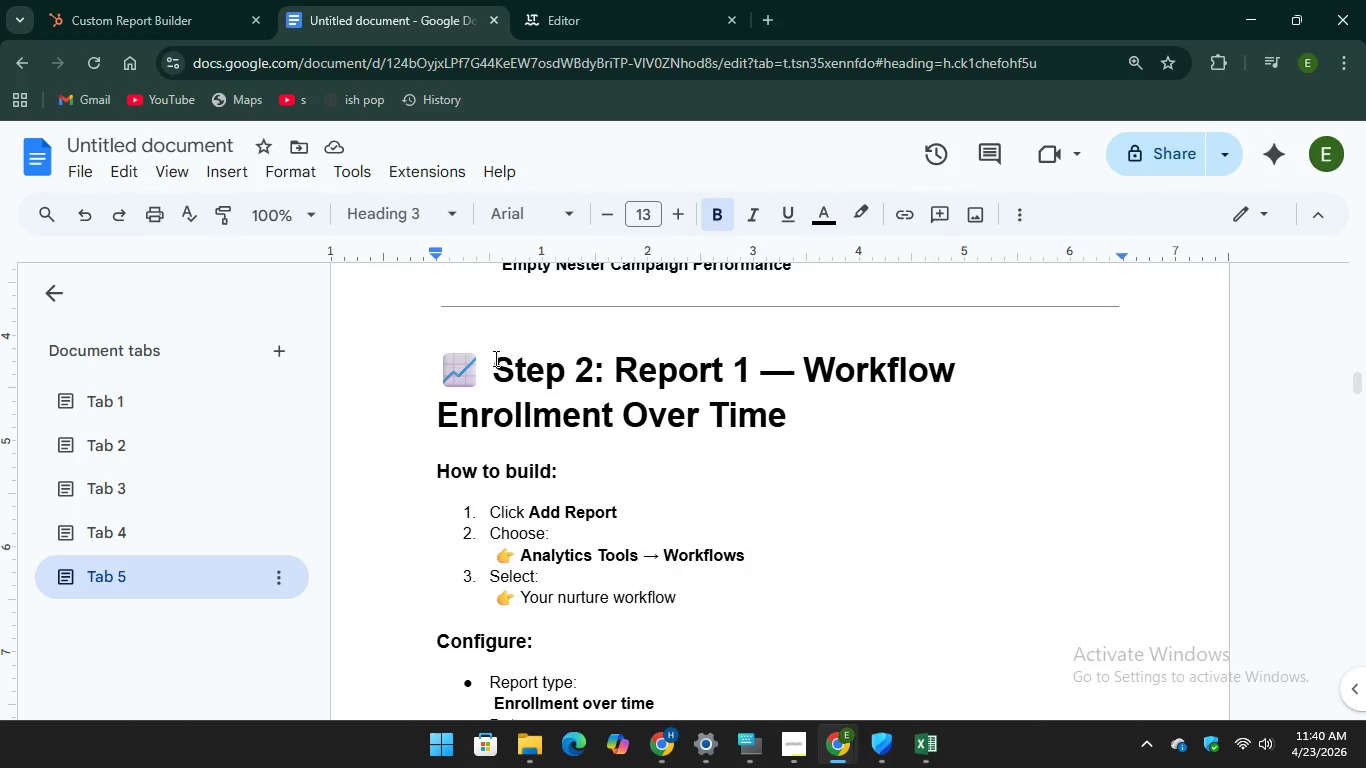 
left_click_drag(start_coordinate=[494, 358], to_coordinate=[918, 631])
 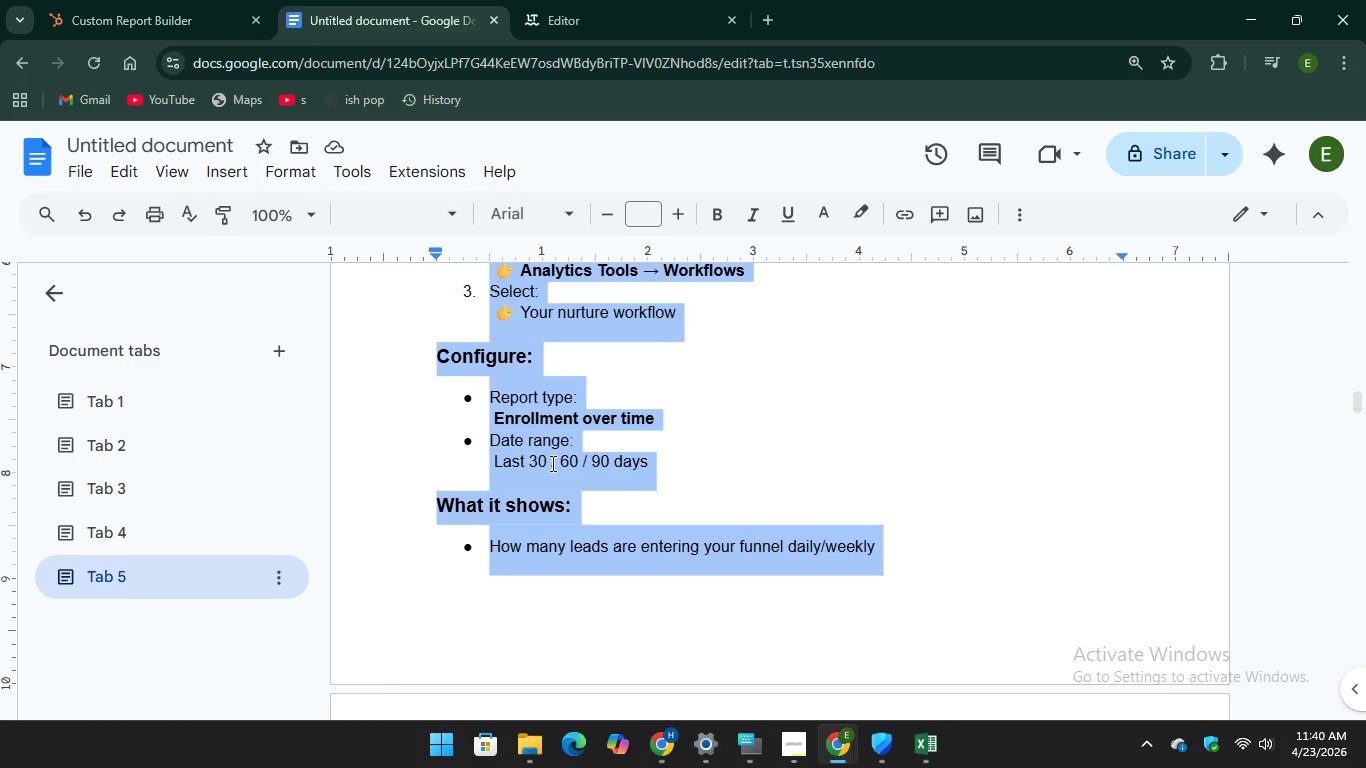 
scroll: coordinate [918, 631], scroll_direction: down, amount: 2.0
 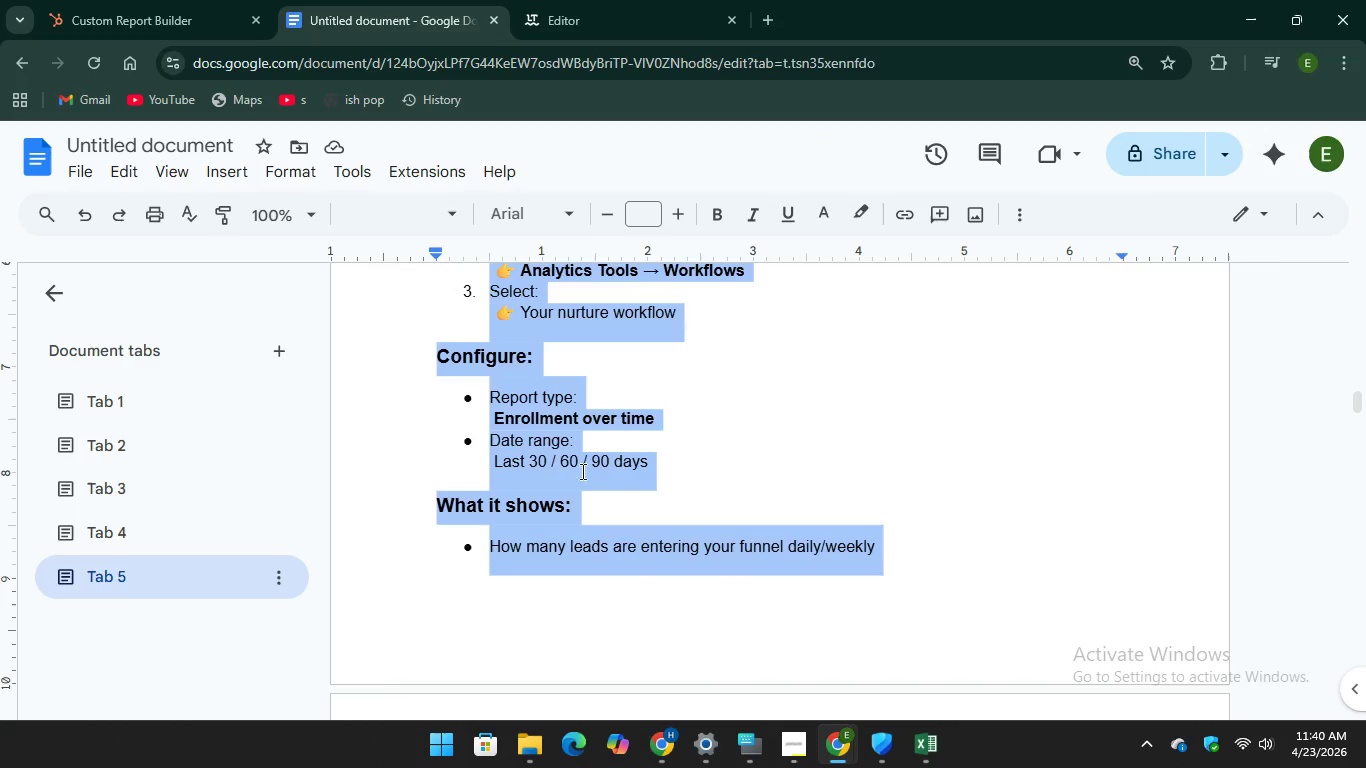 
right_click([551, 463])
 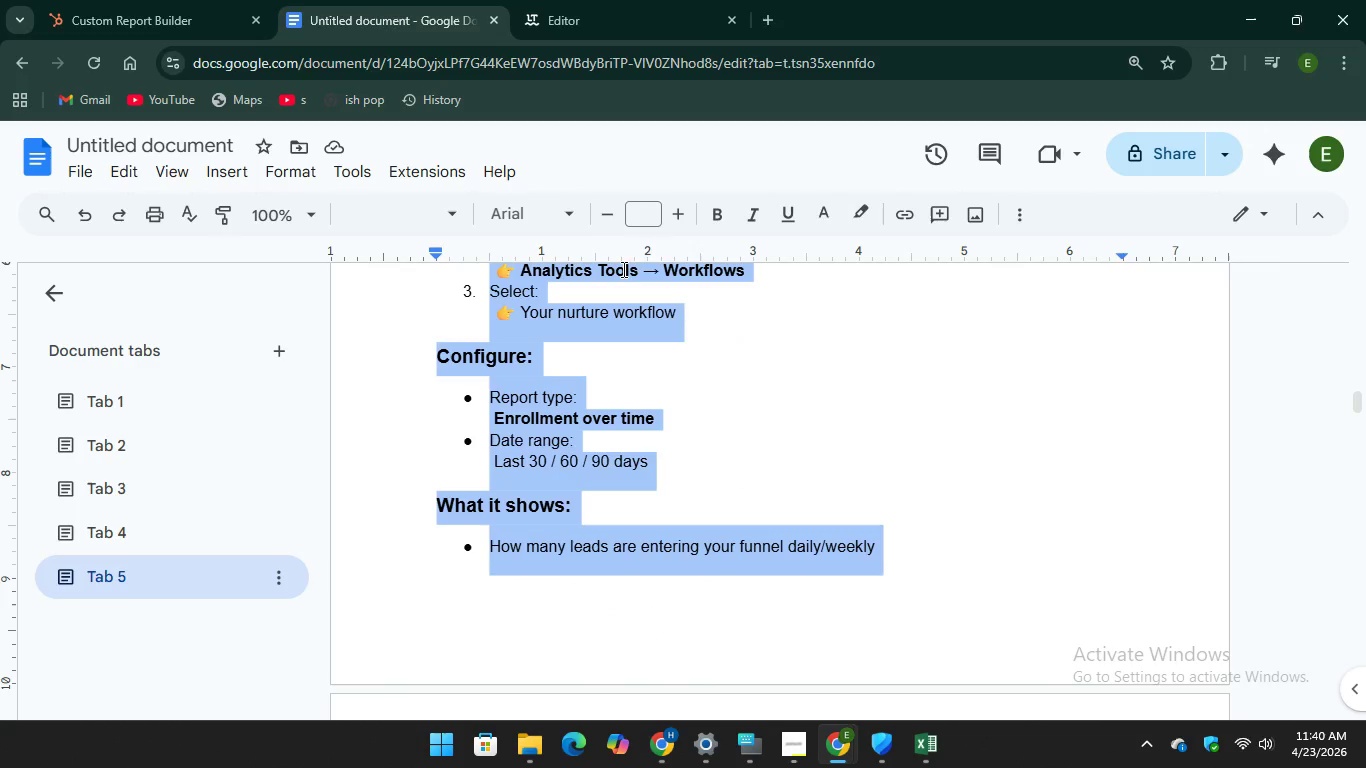 
left_click([153, 0])
 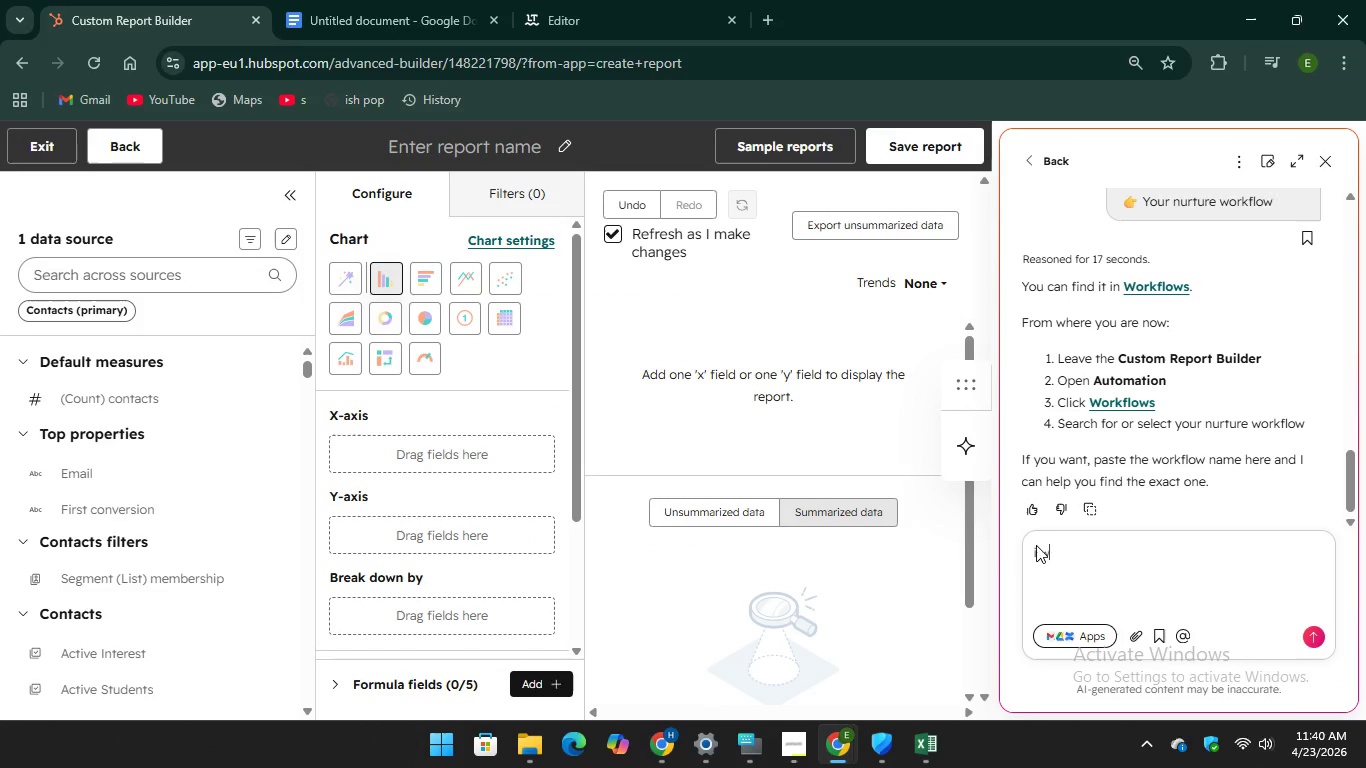 
left_click_drag(start_coordinate=[1063, 551], to_coordinate=[1027, 556])
 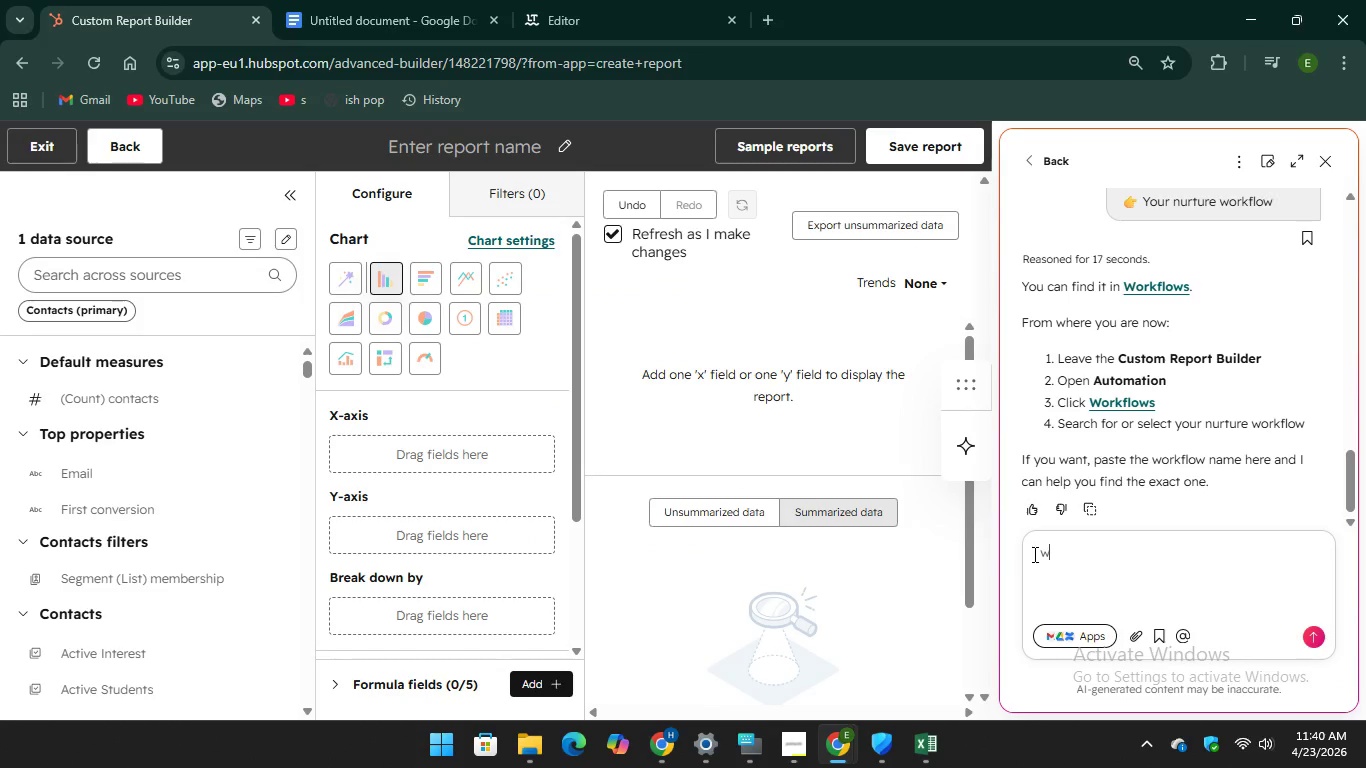 
right_click([1033, 554])
 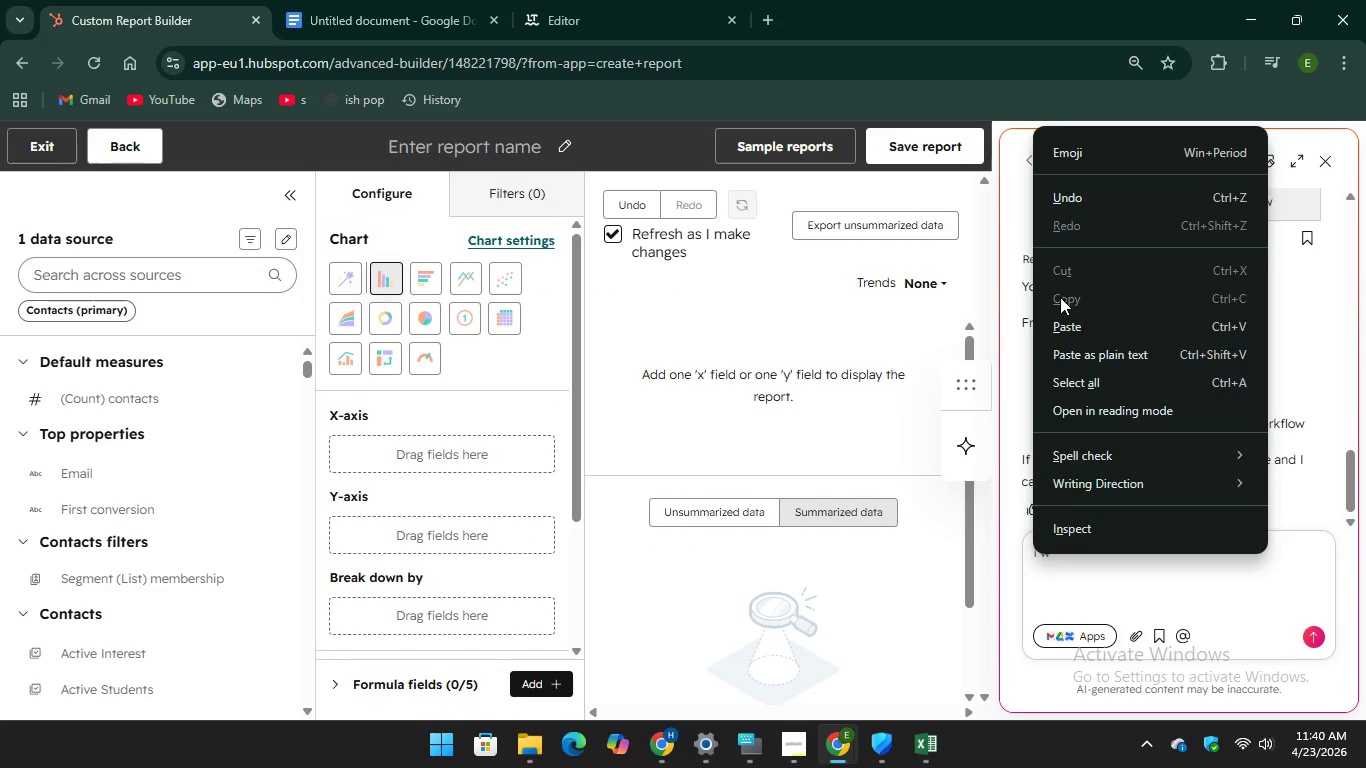 
left_click([1070, 325])
 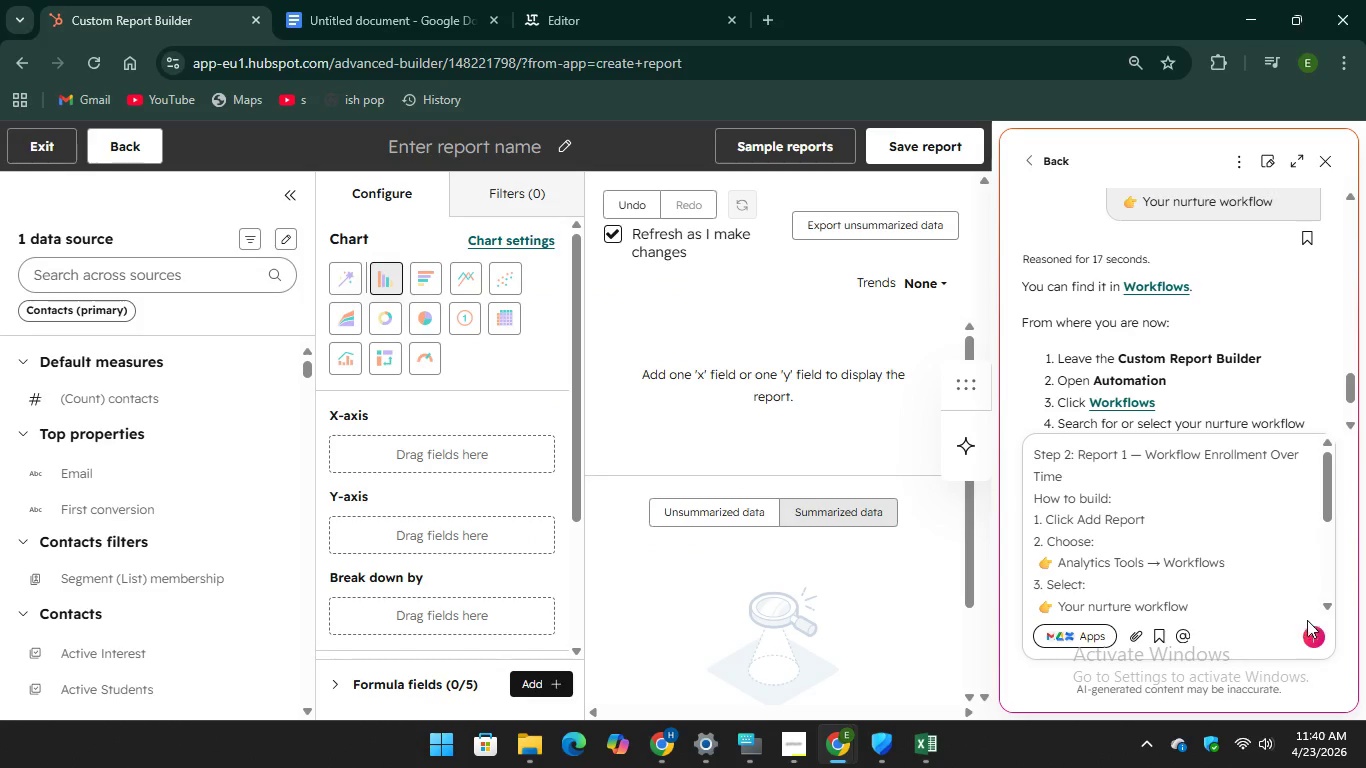 
left_click([1316, 636])
 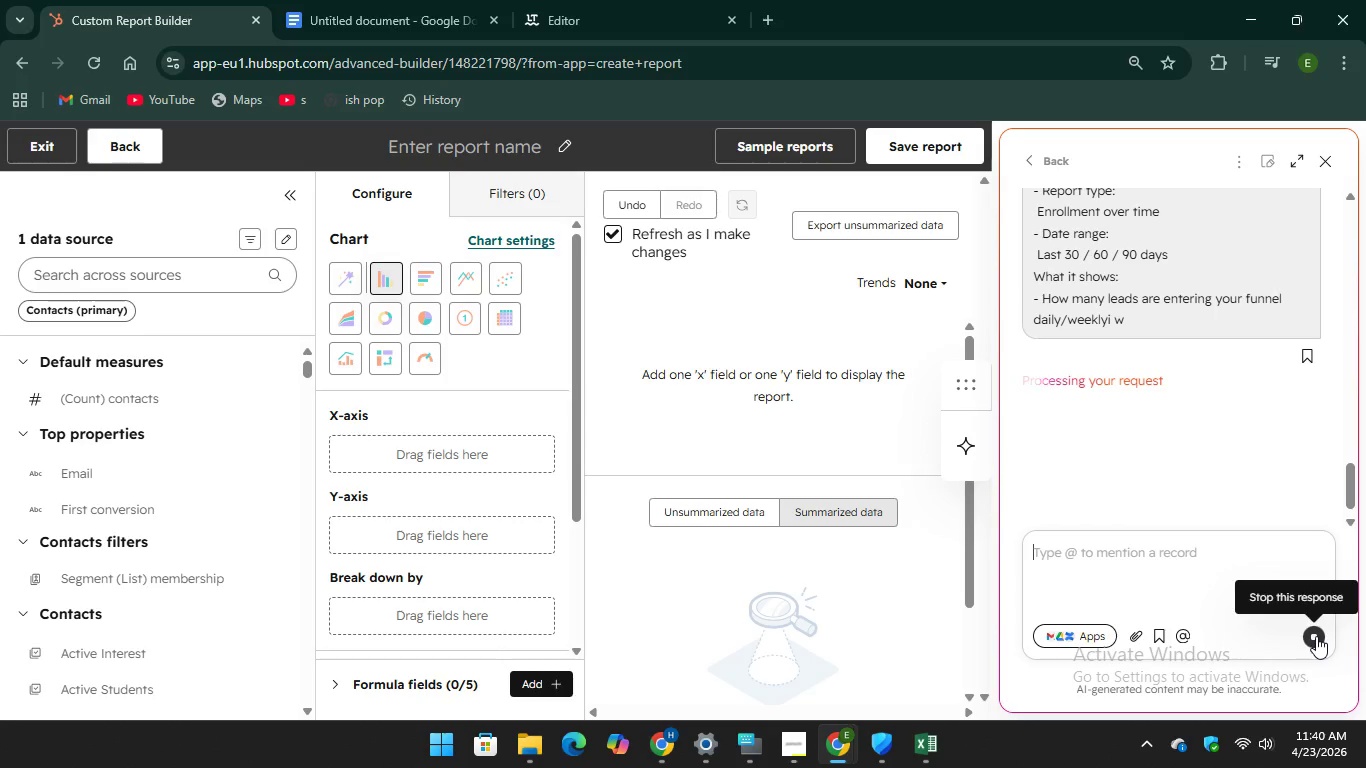 
wait(9.77)
 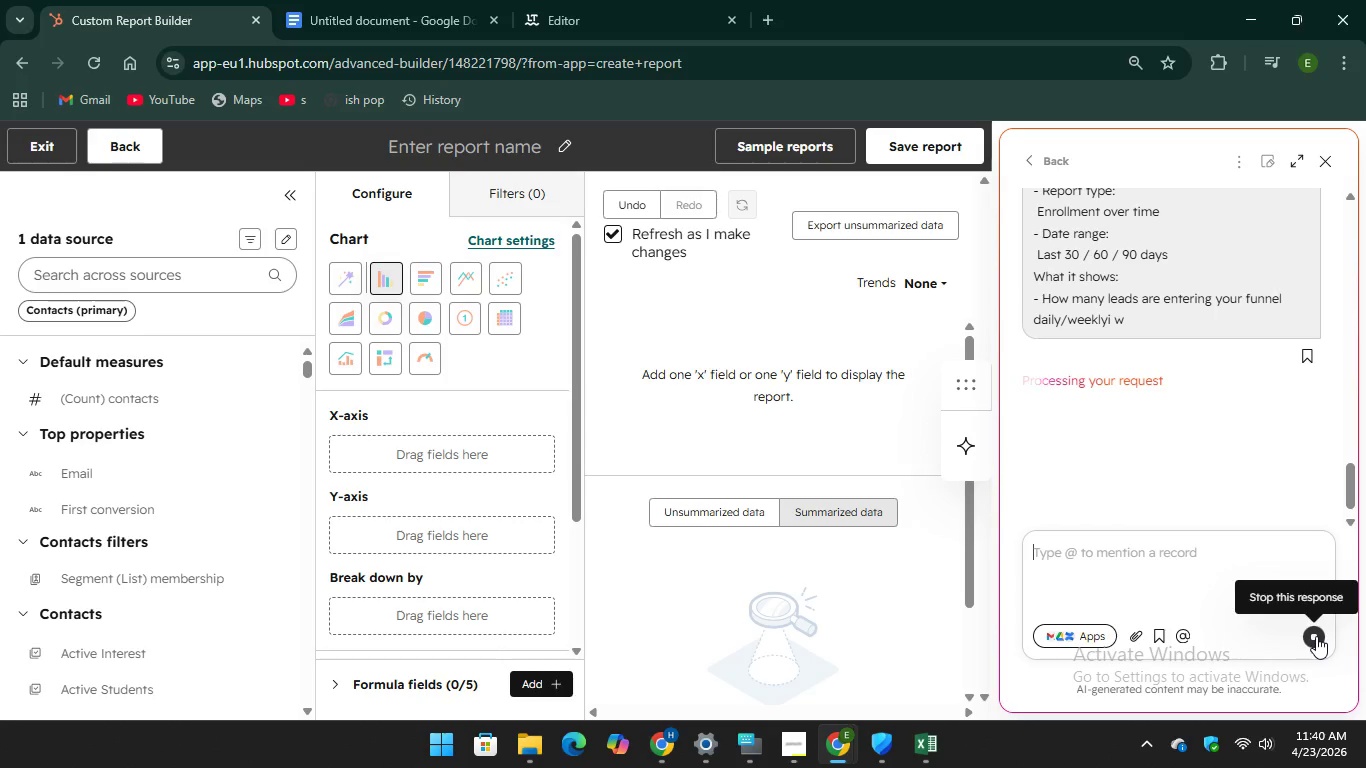 
scroll: coordinate [1102, 398], scroll_direction: down, amount: 5.0
 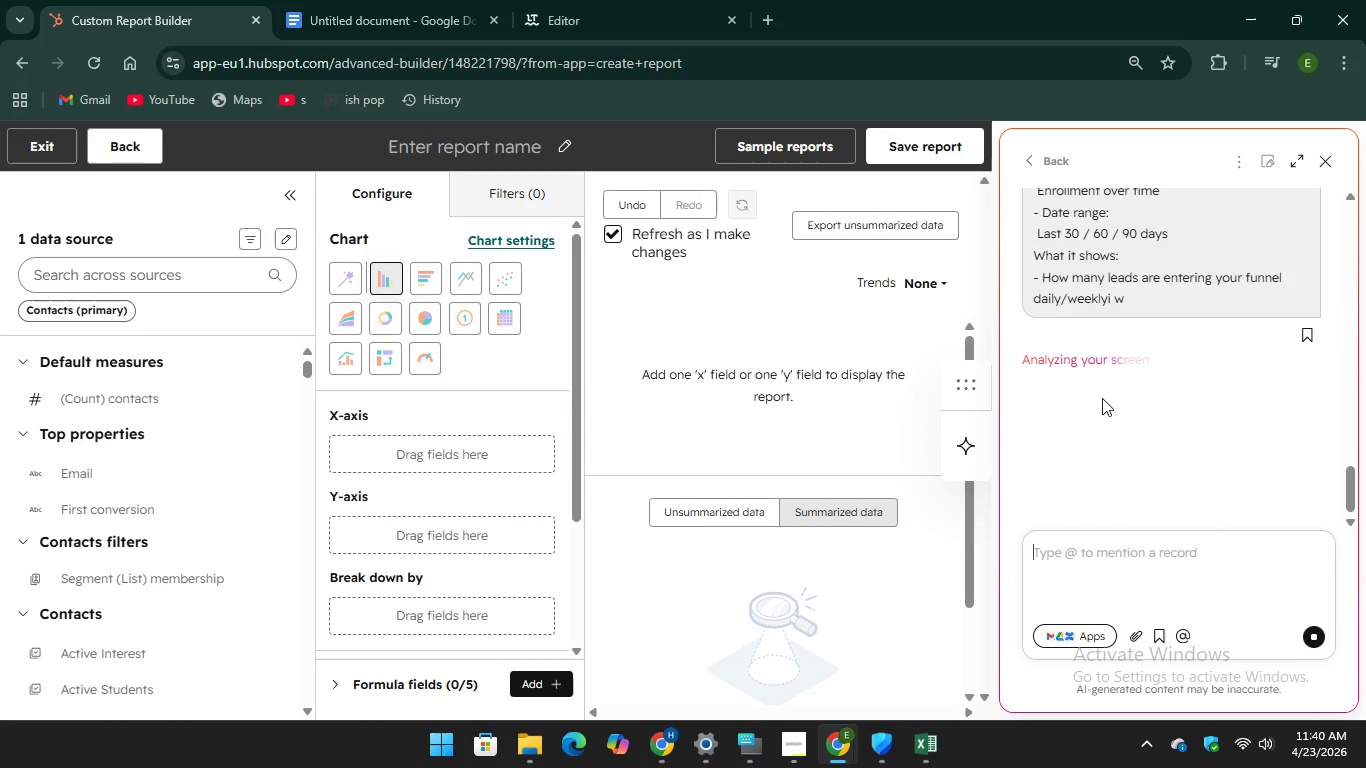 
scroll: coordinate [1102, 398], scroll_direction: up, amount: 5.0
 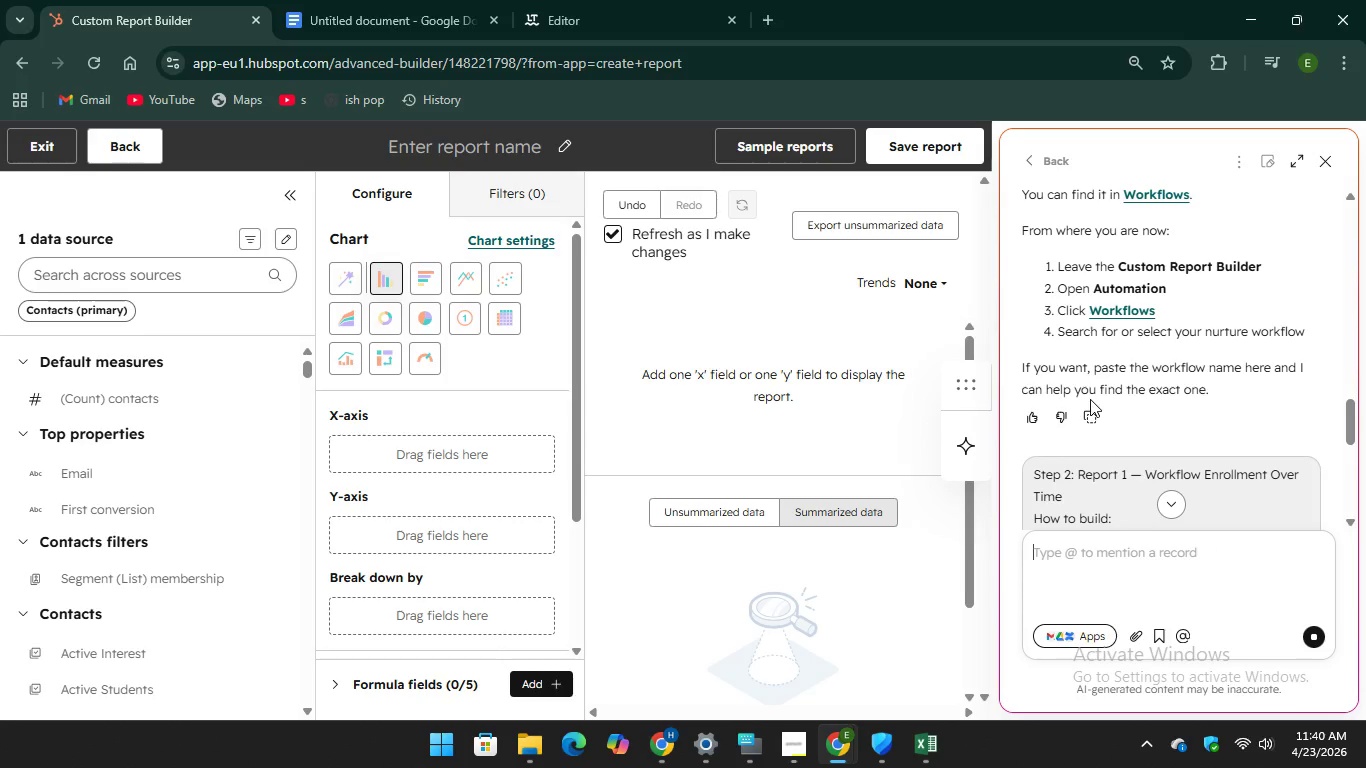 
scroll: coordinate [1195, 412], scroll_direction: down, amount: 11.0
 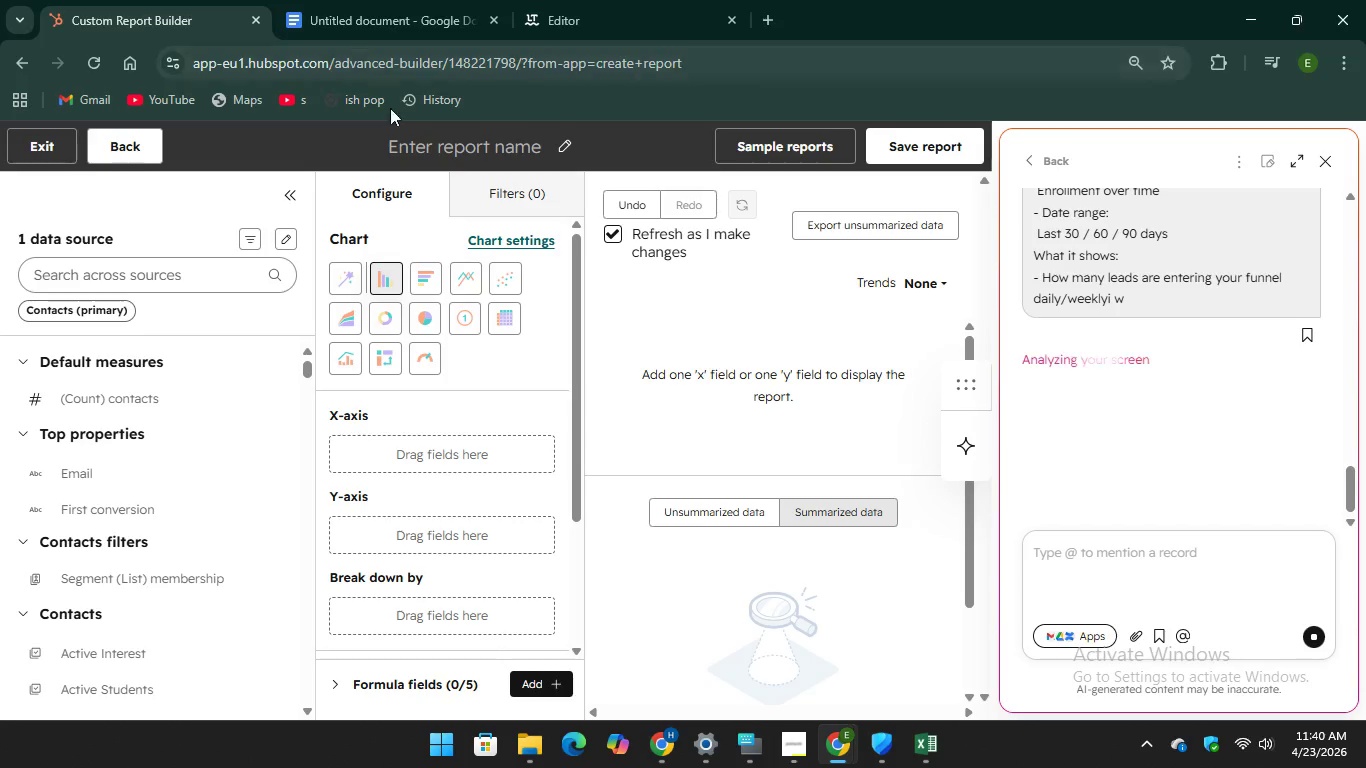 
left_click([356, 9])
 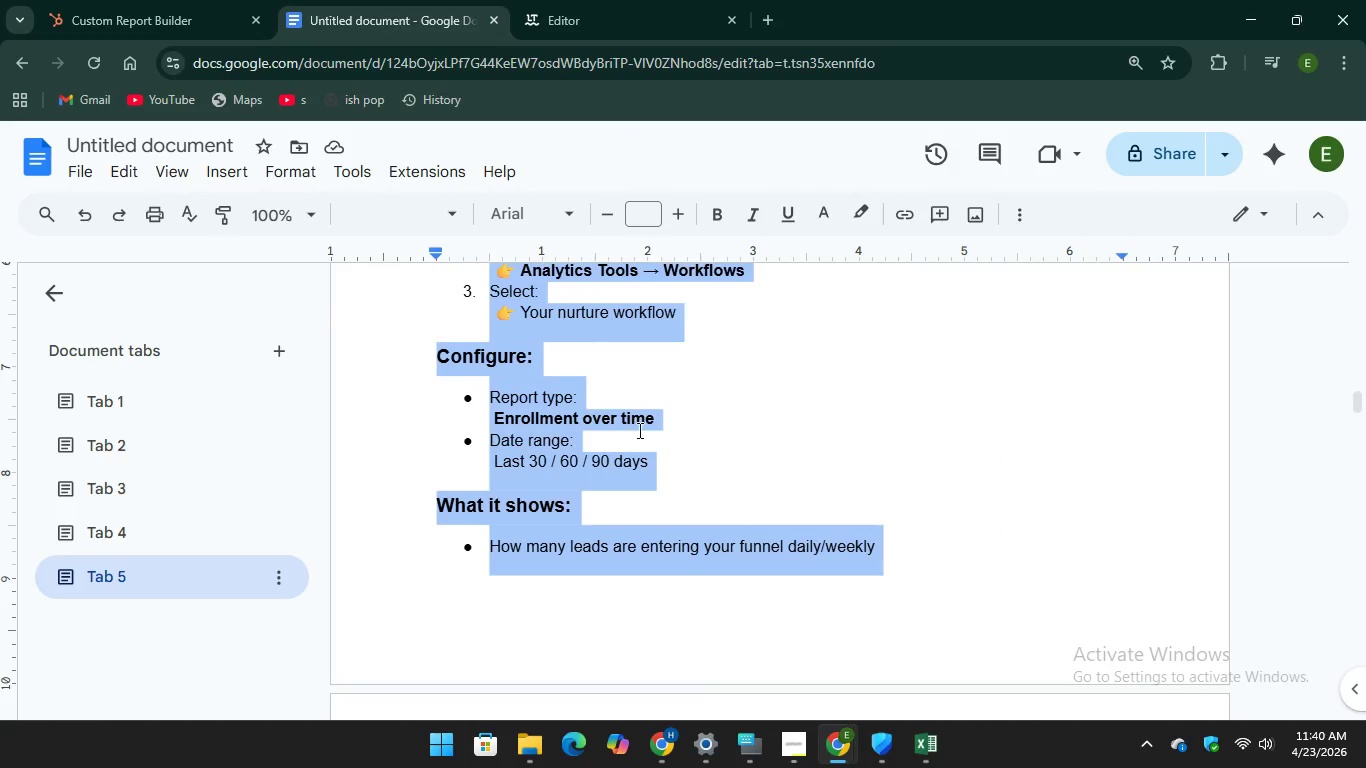 
scroll: coordinate [660, 432], scroll_direction: up, amount: 3.0
 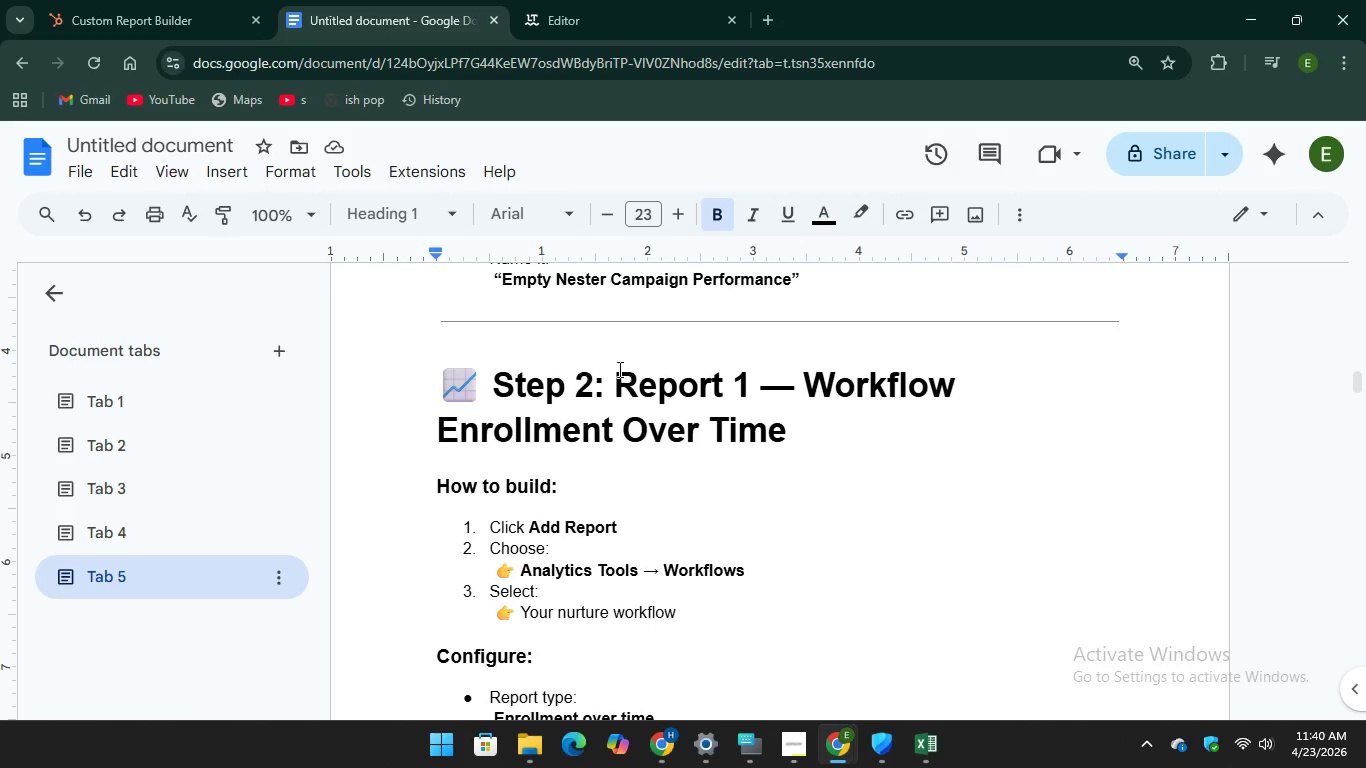 
left_click_drag(start_coordinate=[616, 387], to_coordinate=[794, 442])
 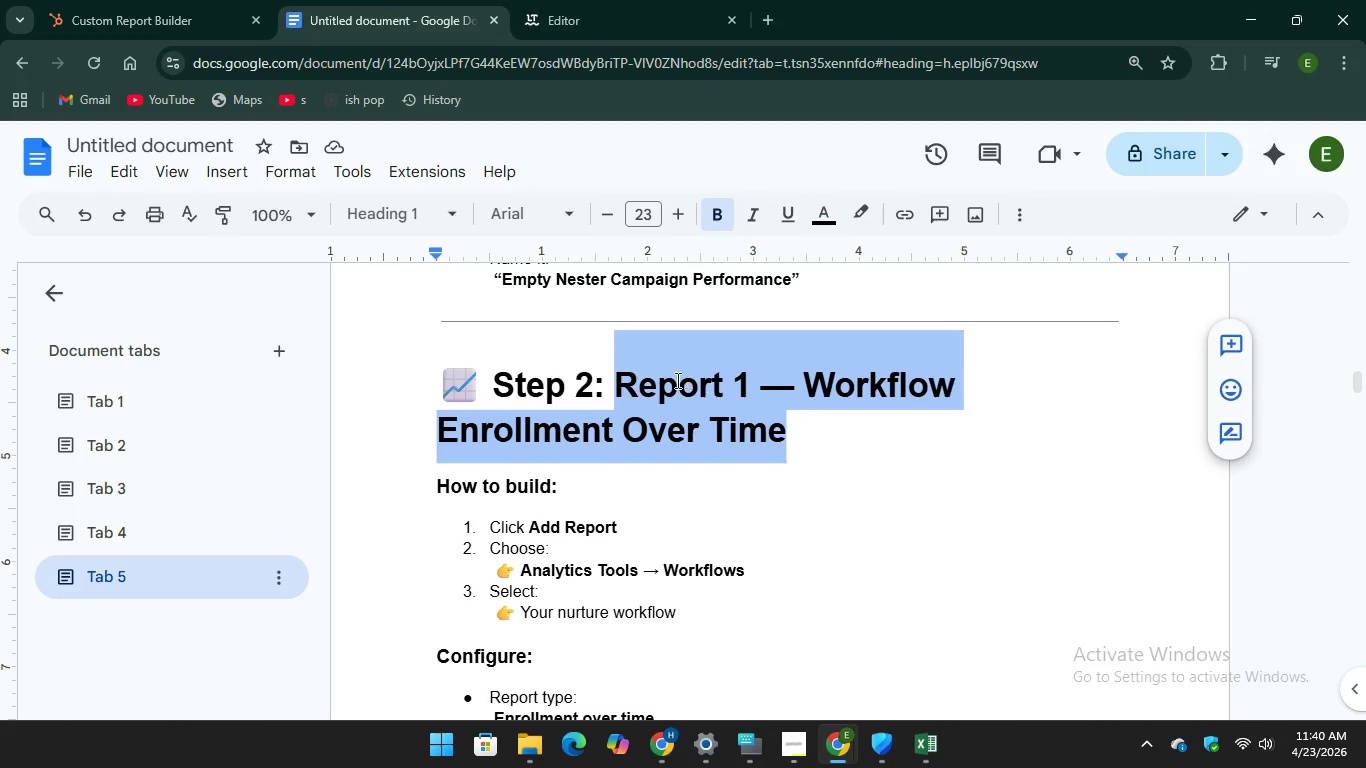 
right_click([674, 380])
 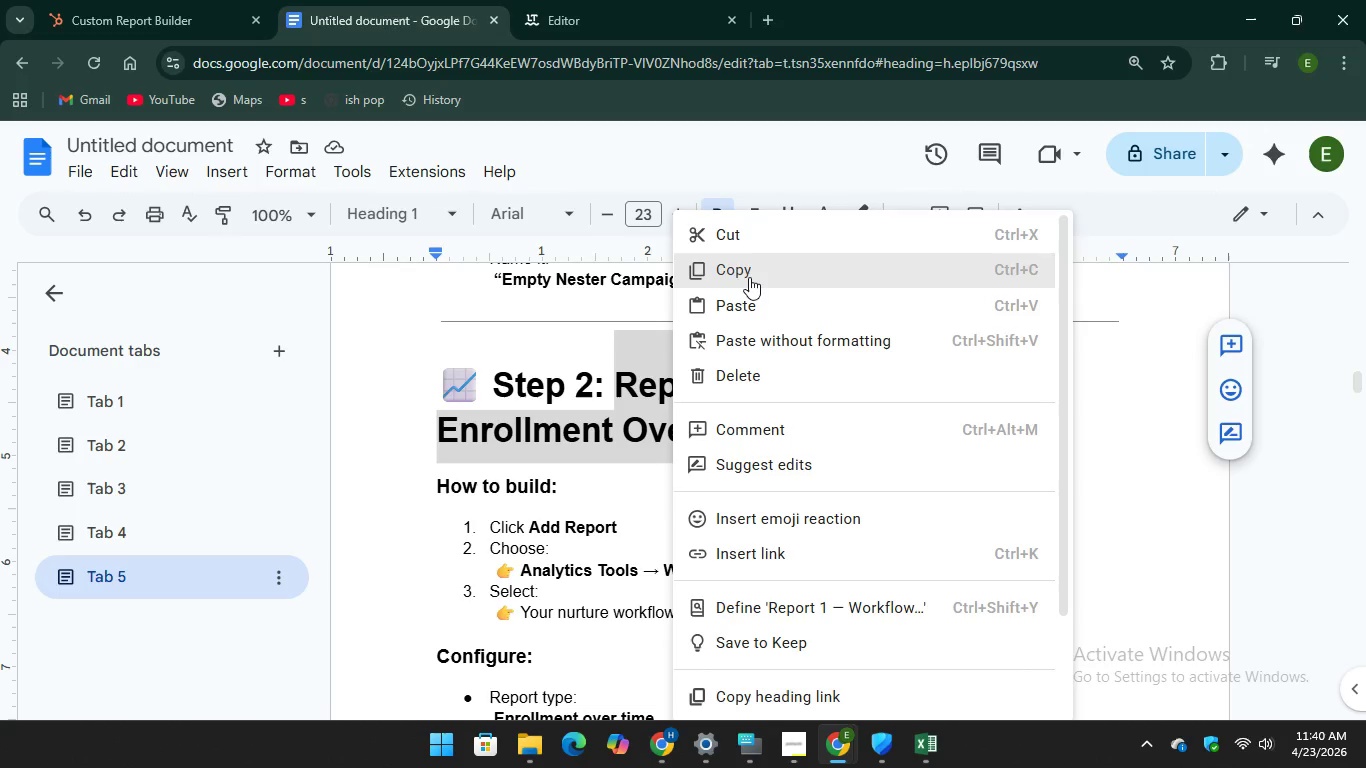 
left_click([749, 275])
 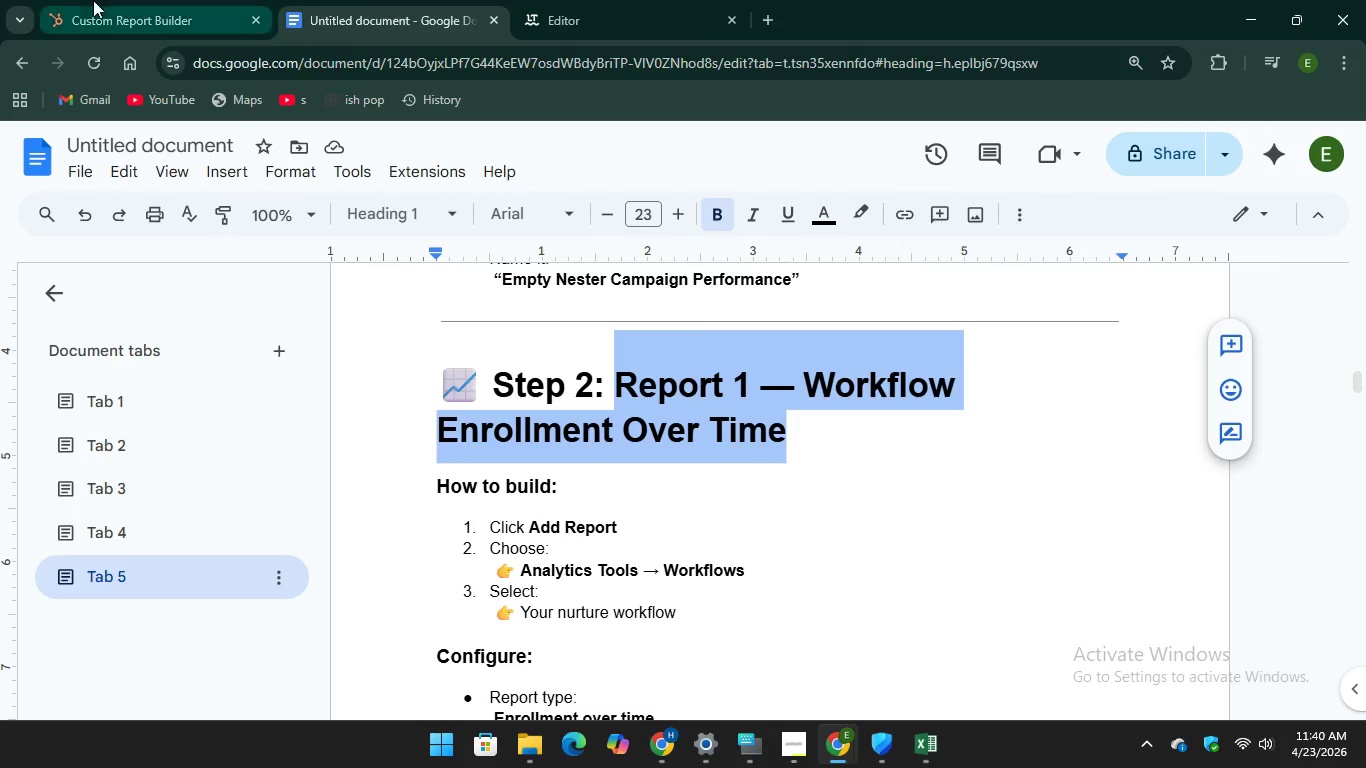 
left_click([79, 17])
 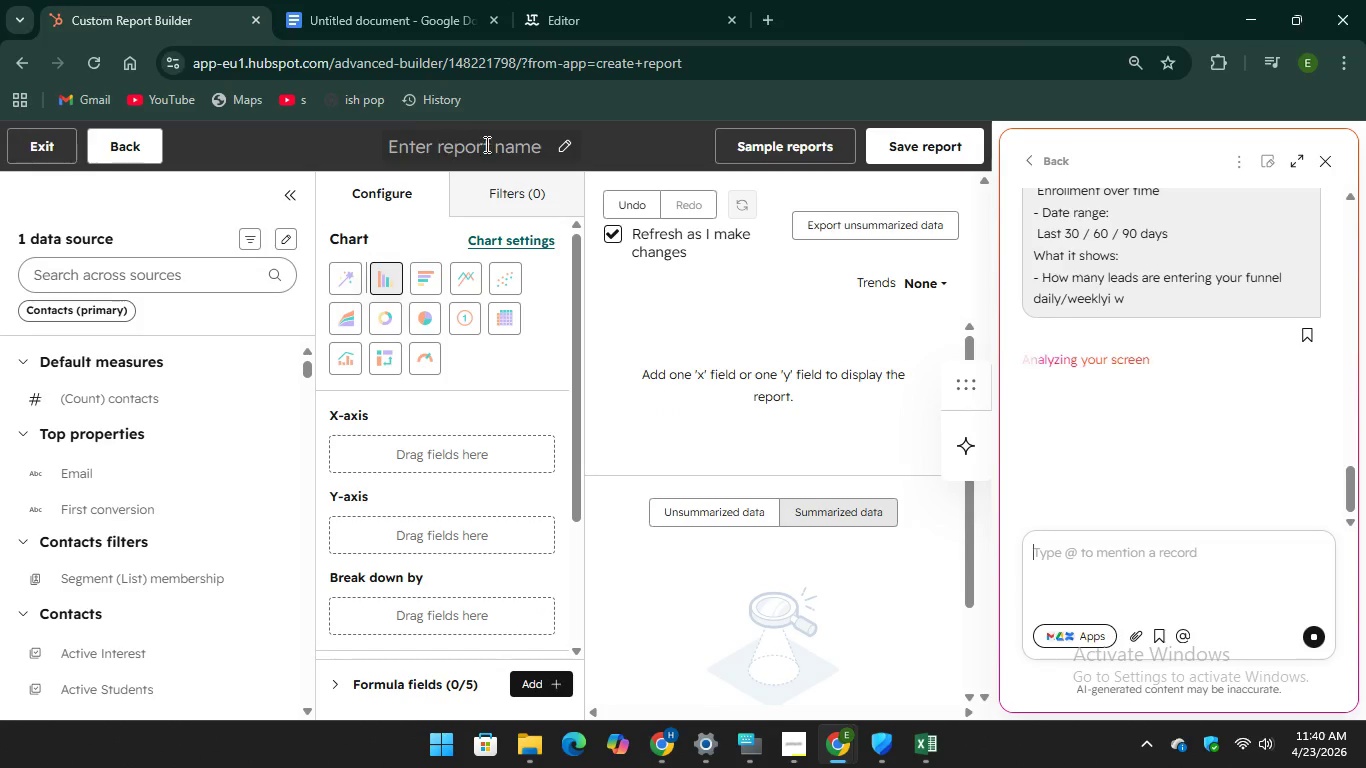 
left_click([452, 144])
 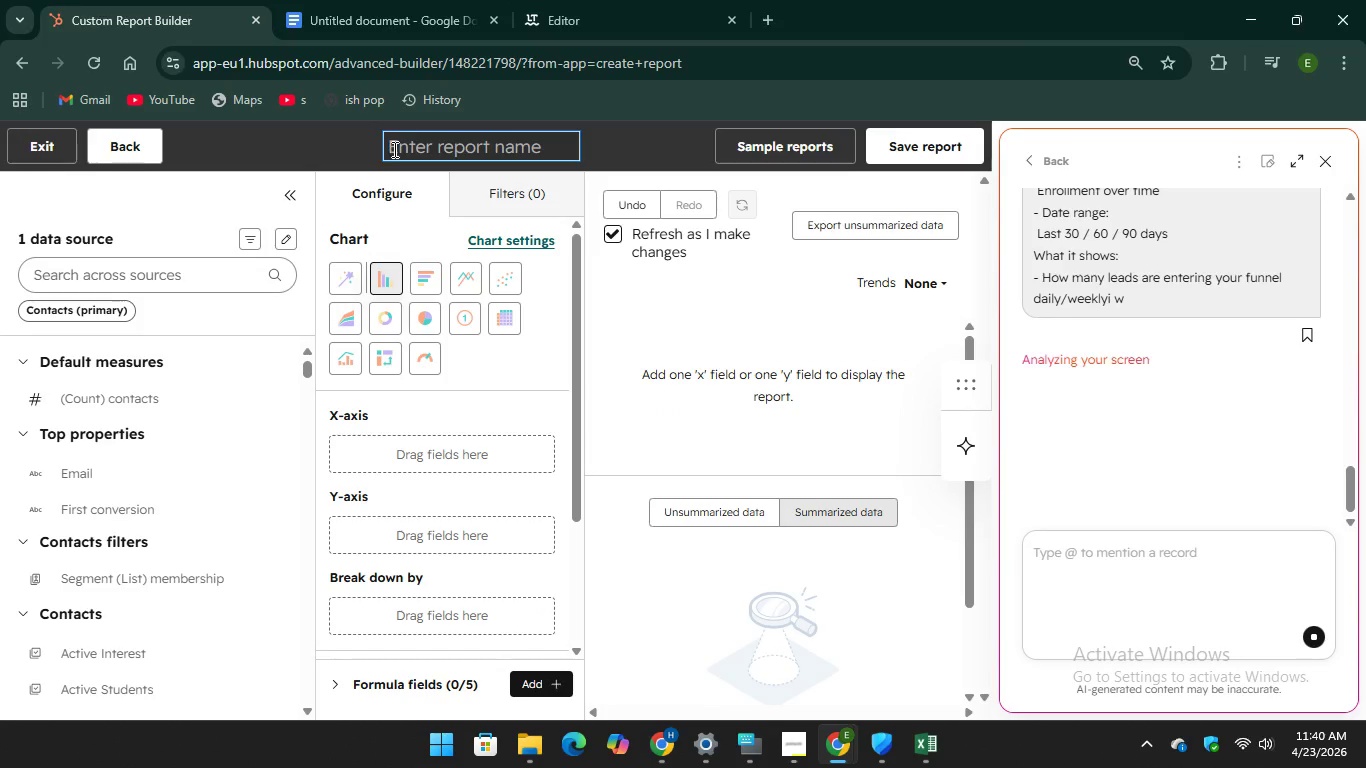 
right_click([394, 148])
 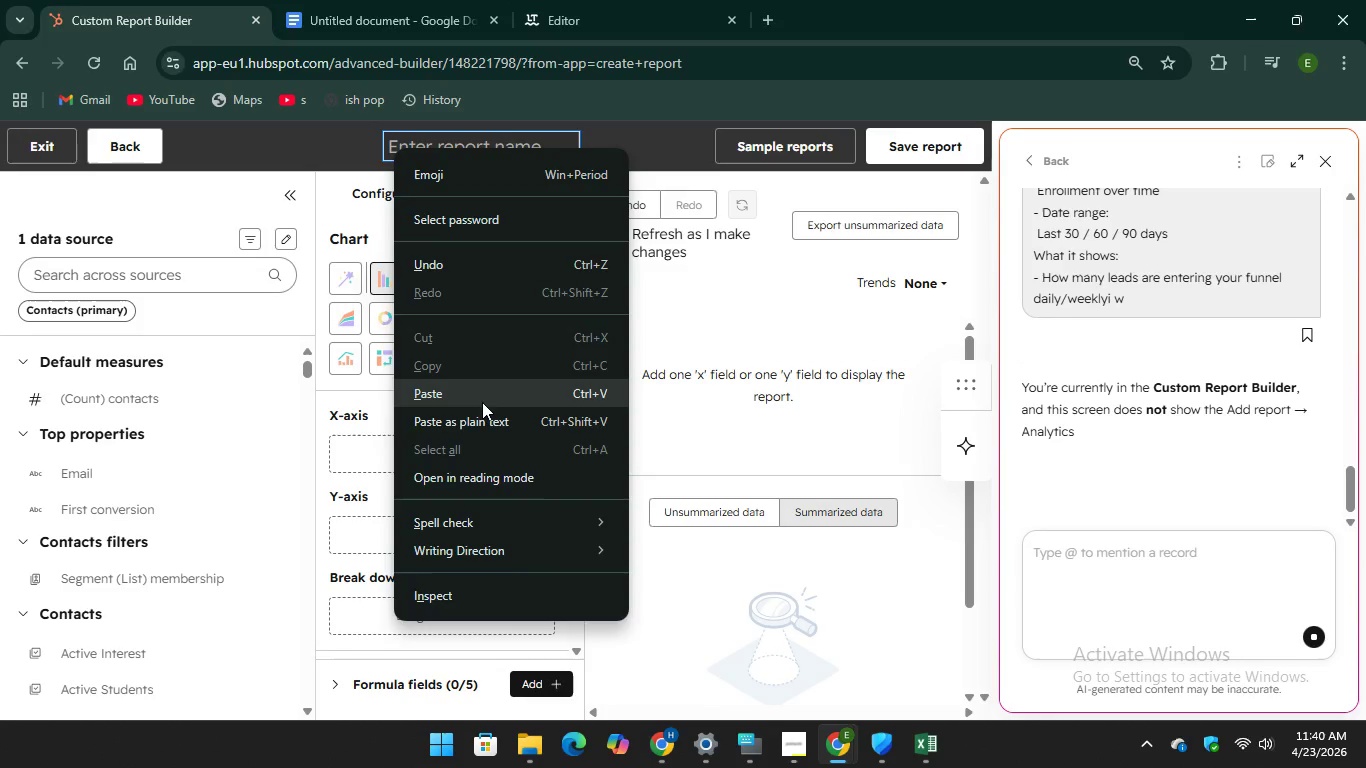 
left_click([482, 400])
 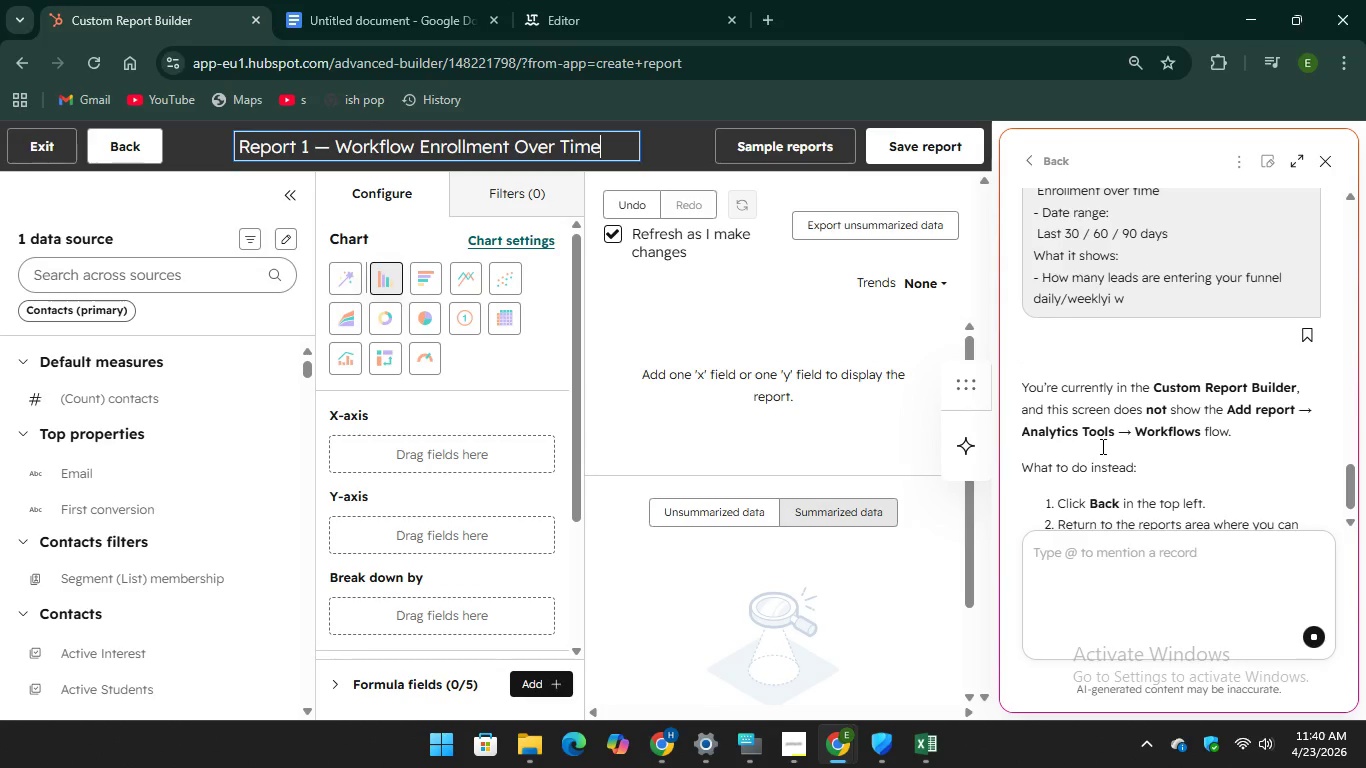 
scroll: coordinate [1118, 439], scroll_direction: down, amount: 3.0
 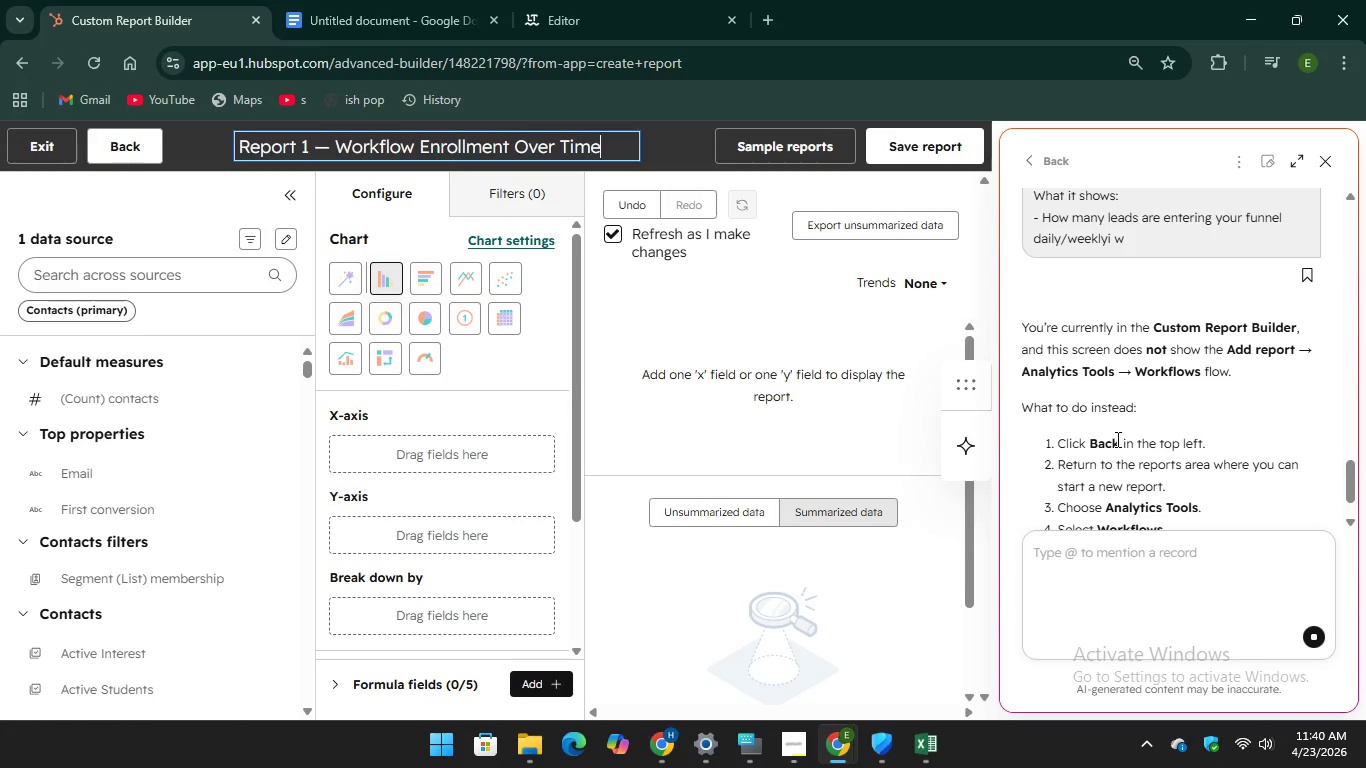 
mouse_move([1142, 468])
 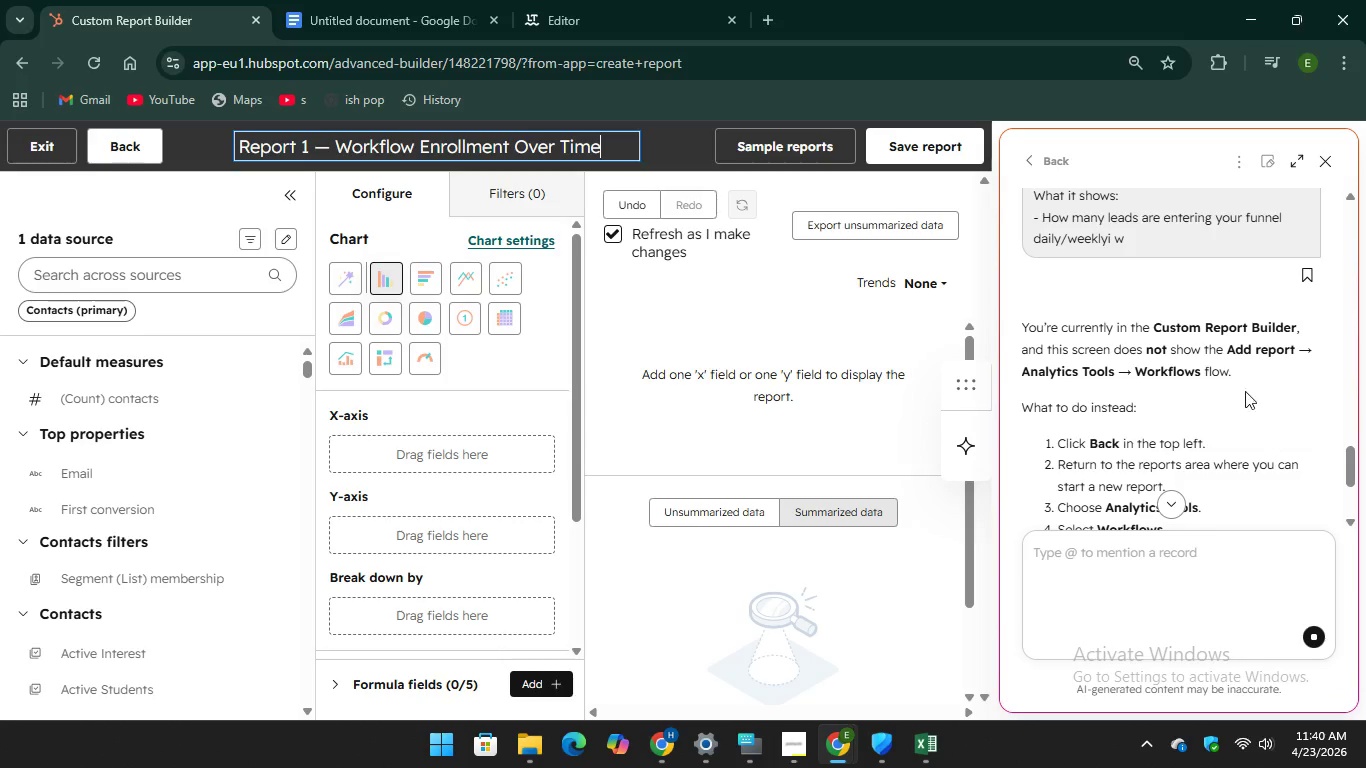 
scroll: coordinate [1115, 396], scroll_direction: down, amount: 2.0
 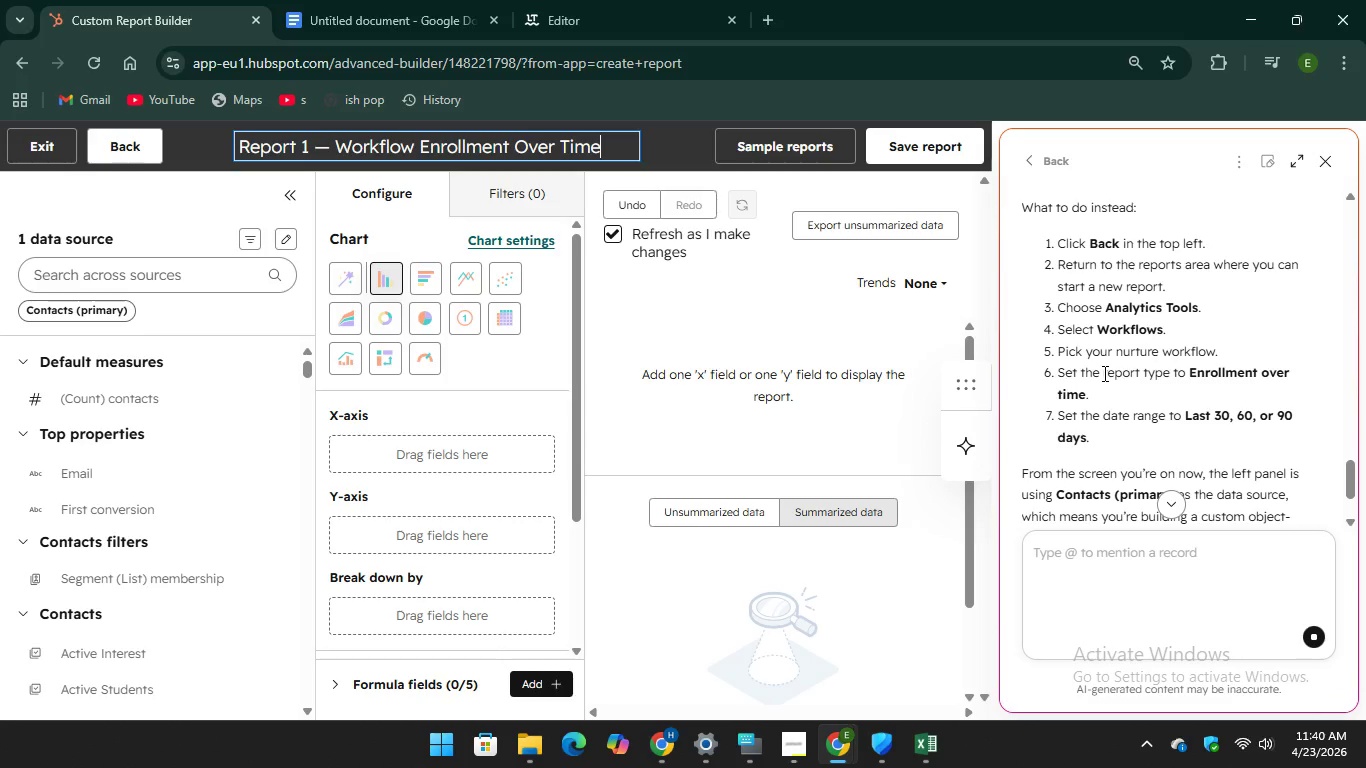 
scroll: coordinate [1103, 373], scroll_direction: up, amount: 1.0
 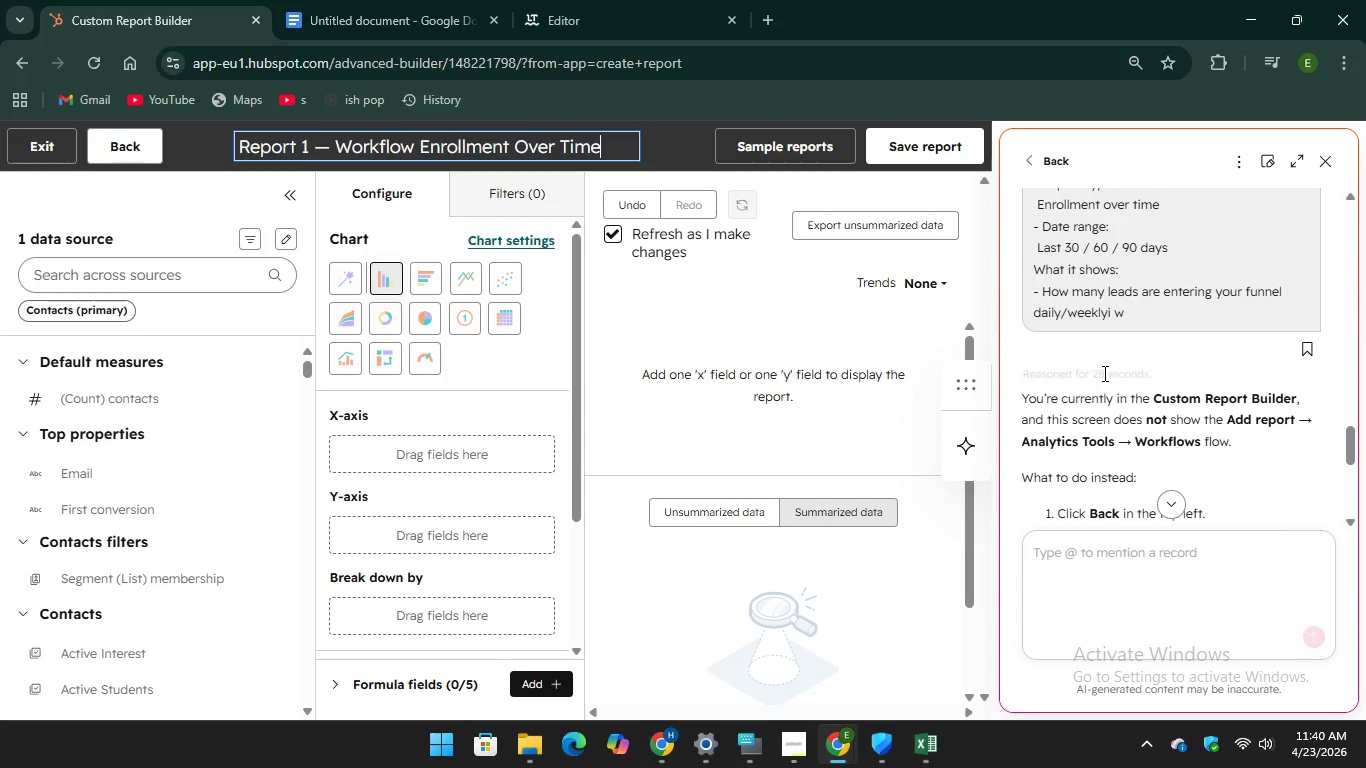 
scroll: coordinate [1103, 373], scroll_direction: down, amount: 1.0
 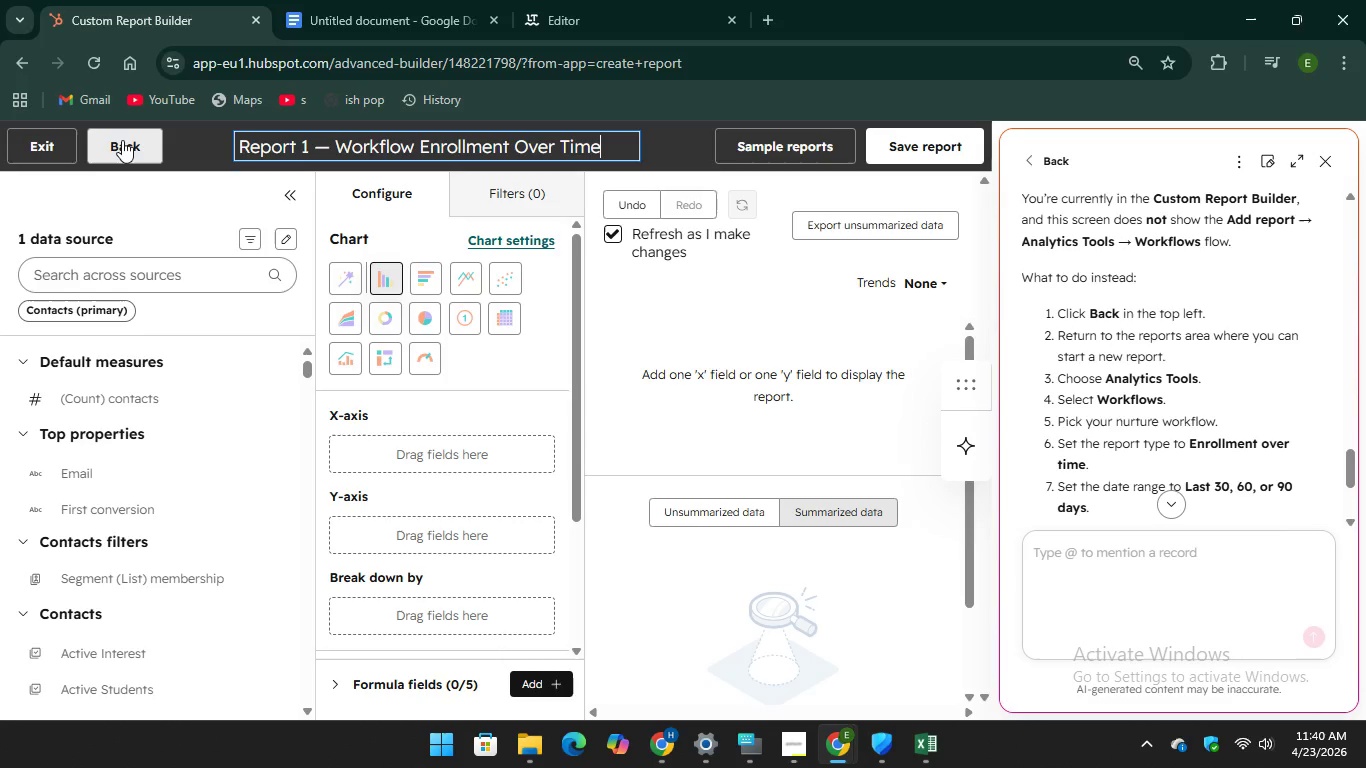 
left_click([122, 140])
 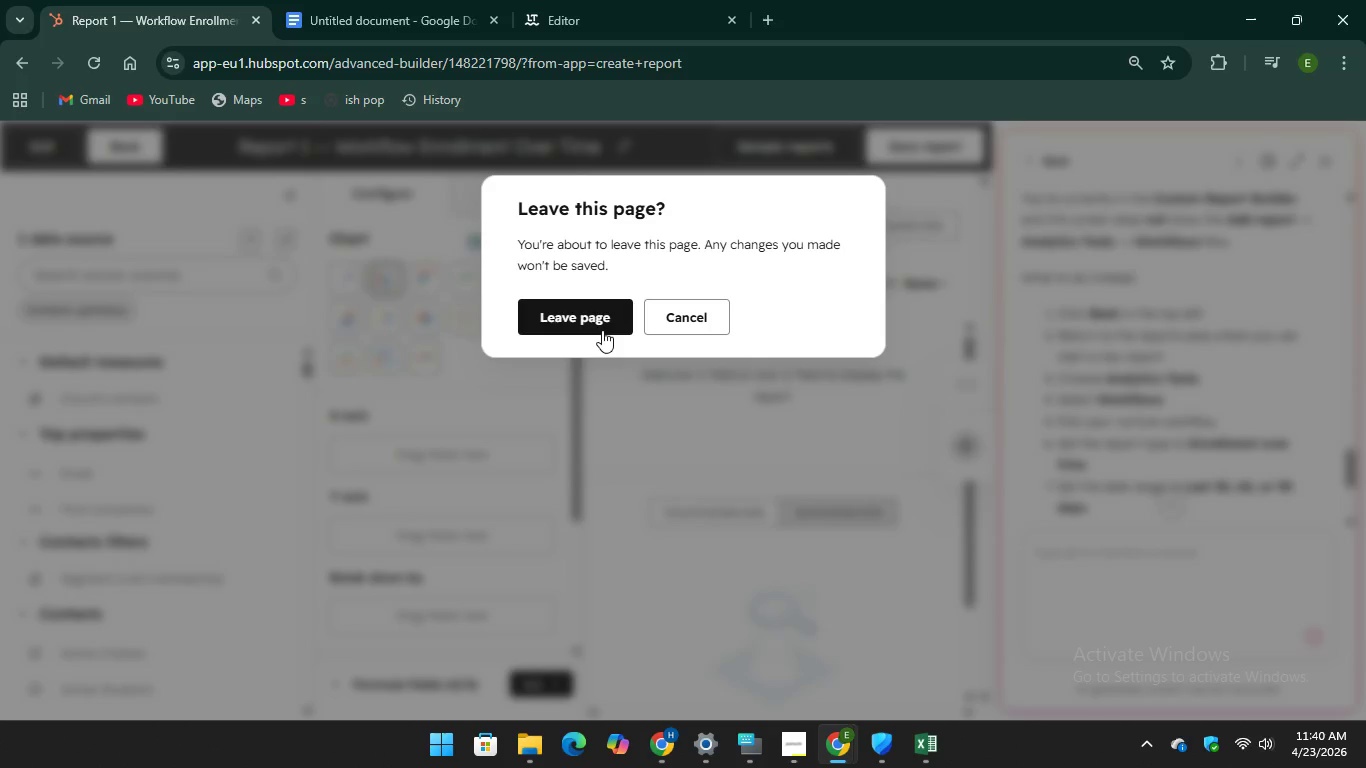 
left_click([598, 326])
 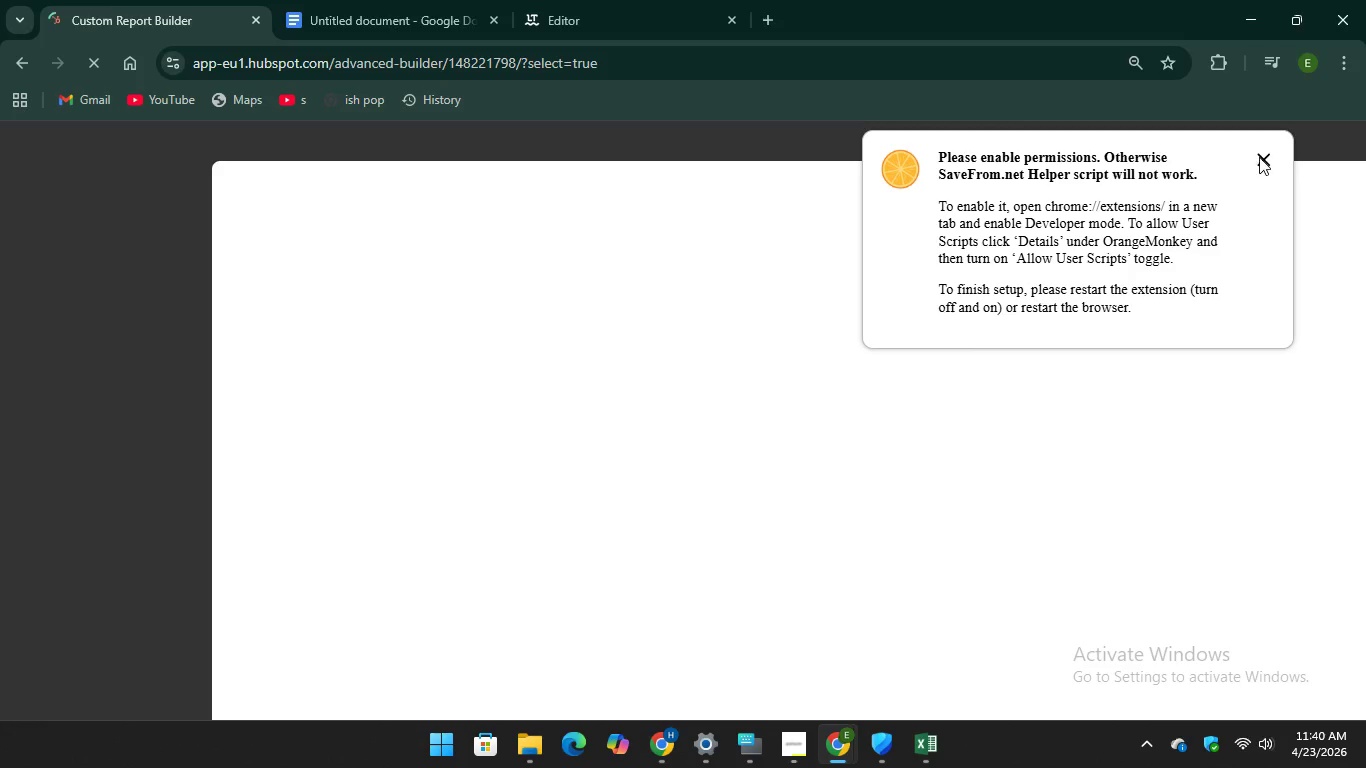 
left_click([1262, 158])
 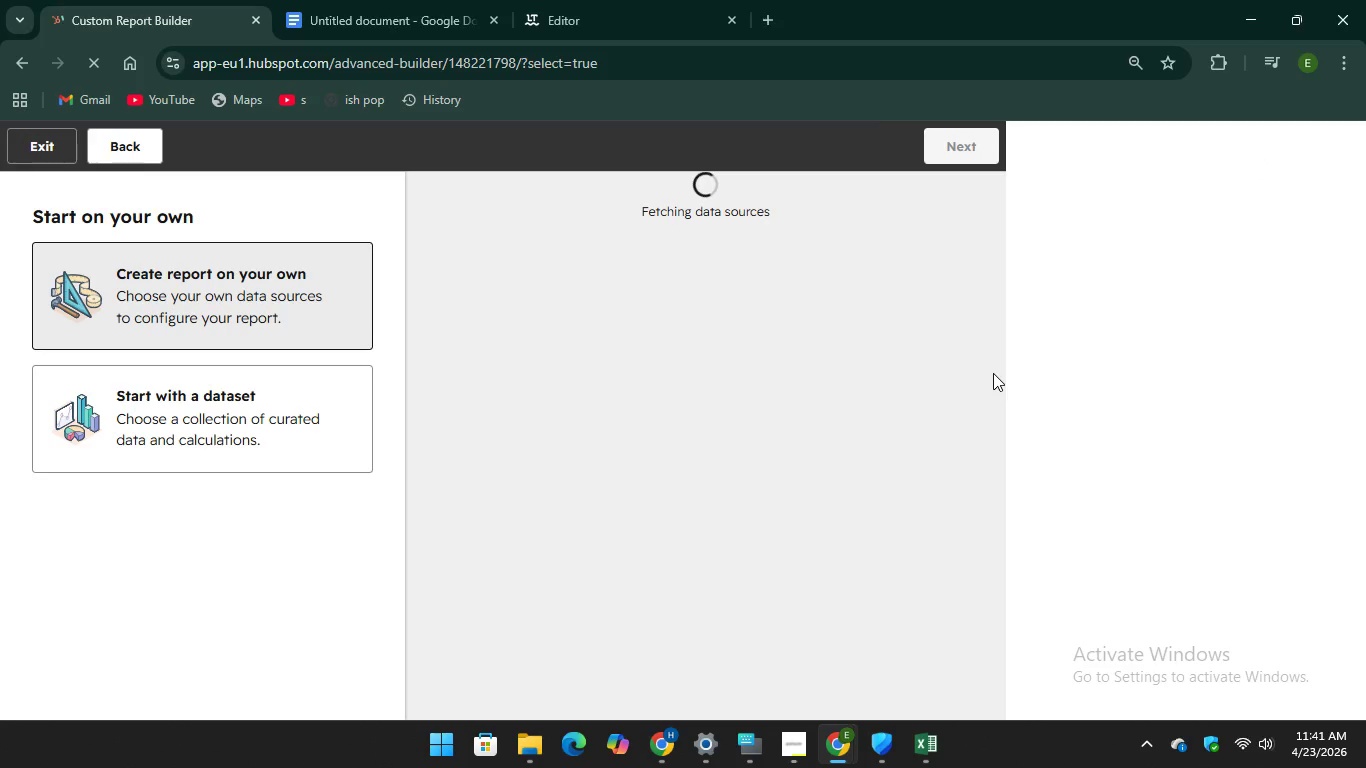 
mouse_move([973, 460])
 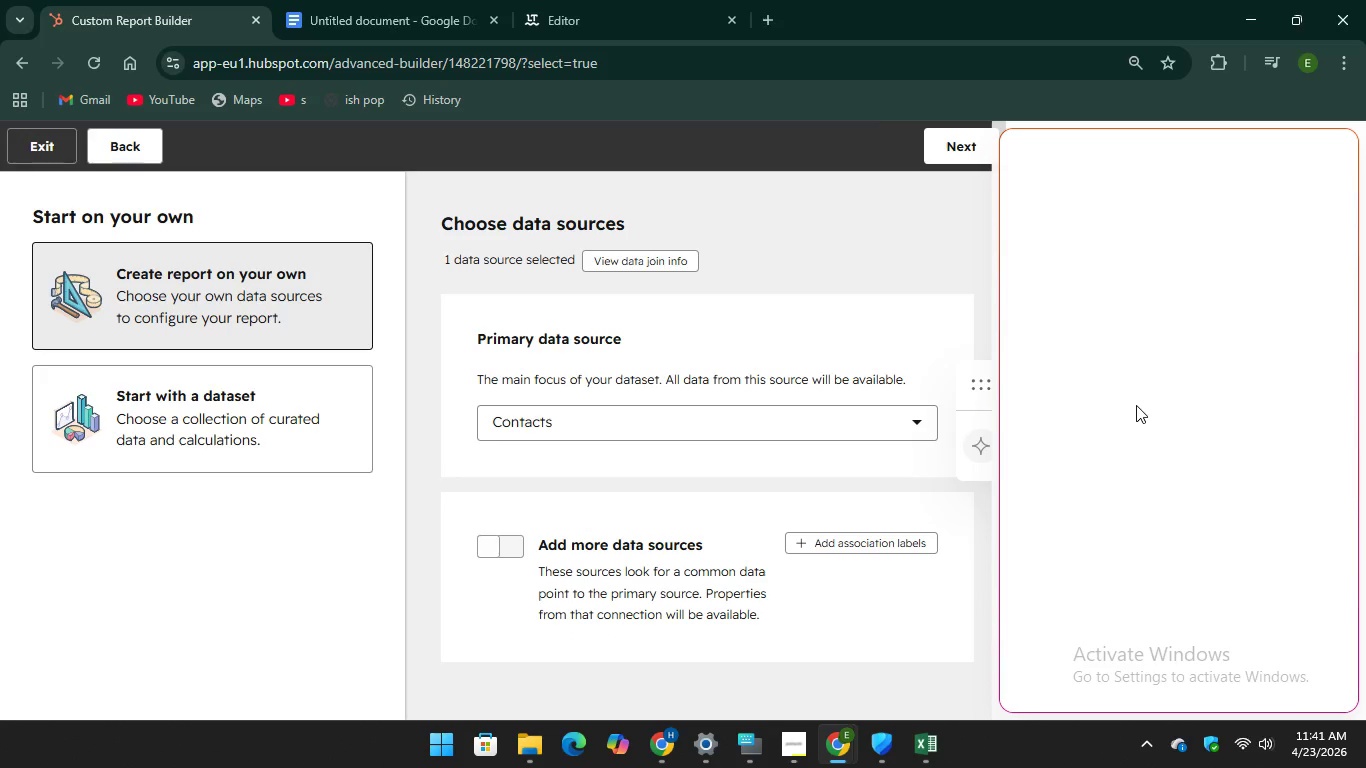 
scroll: coordinate [1154, 429], scroll_direction: up, amount: 3.0
 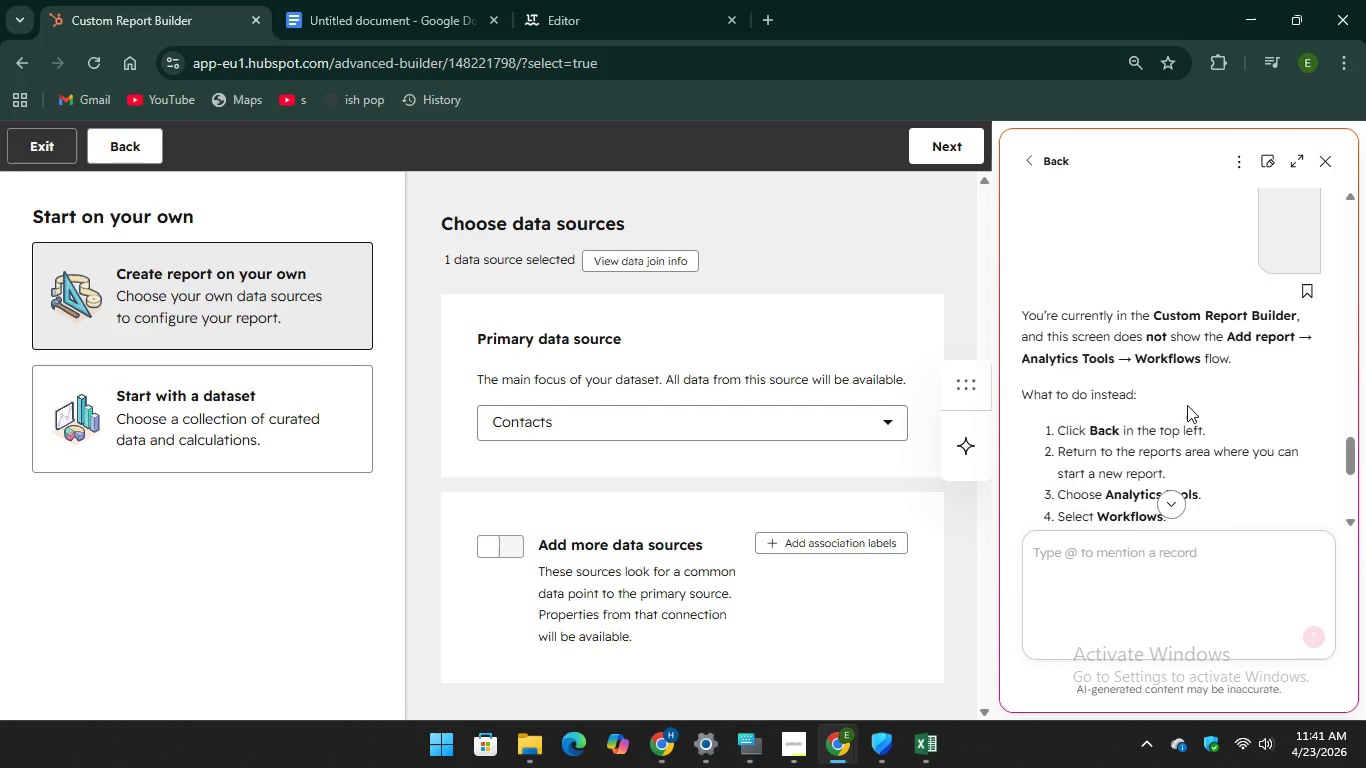 
scroll: coordinate [1189, 406], scroll_direction: down, amount: 3.0
 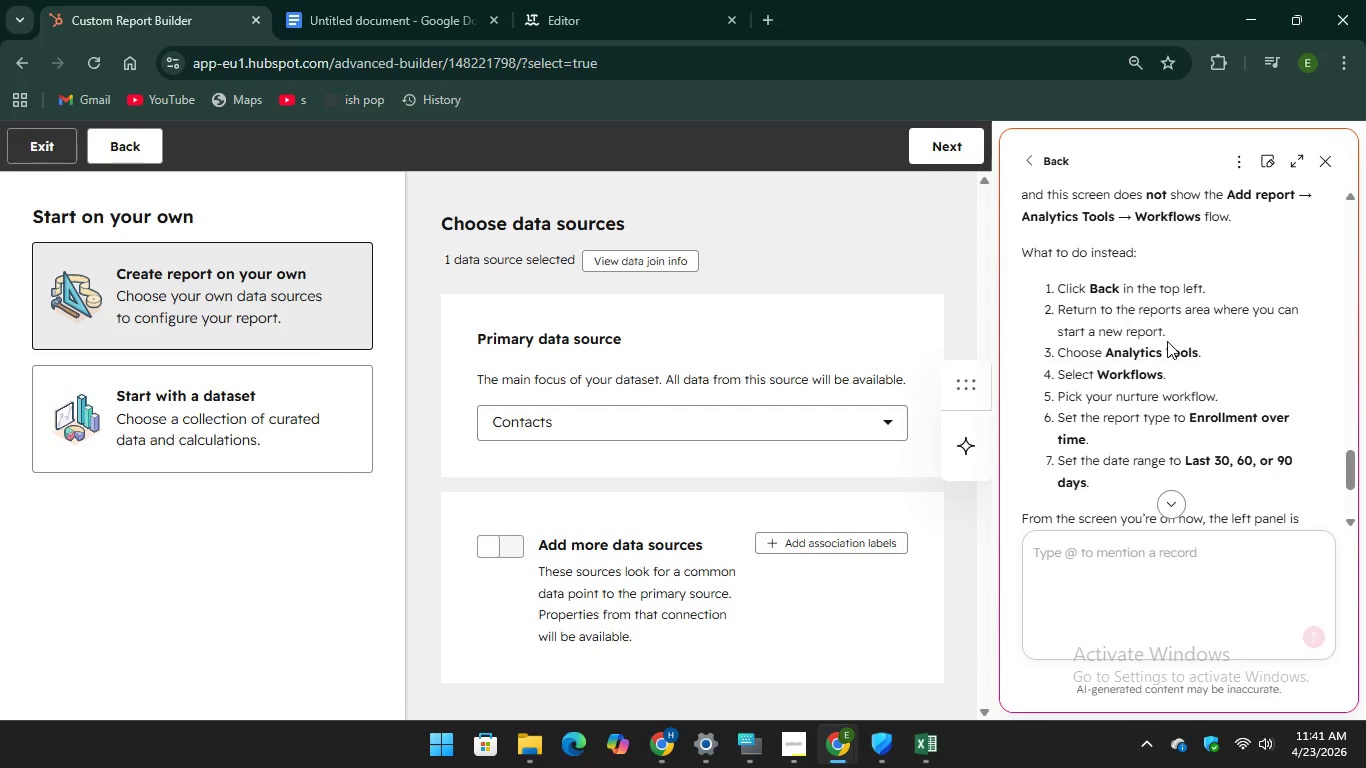 
wait(11.21)
 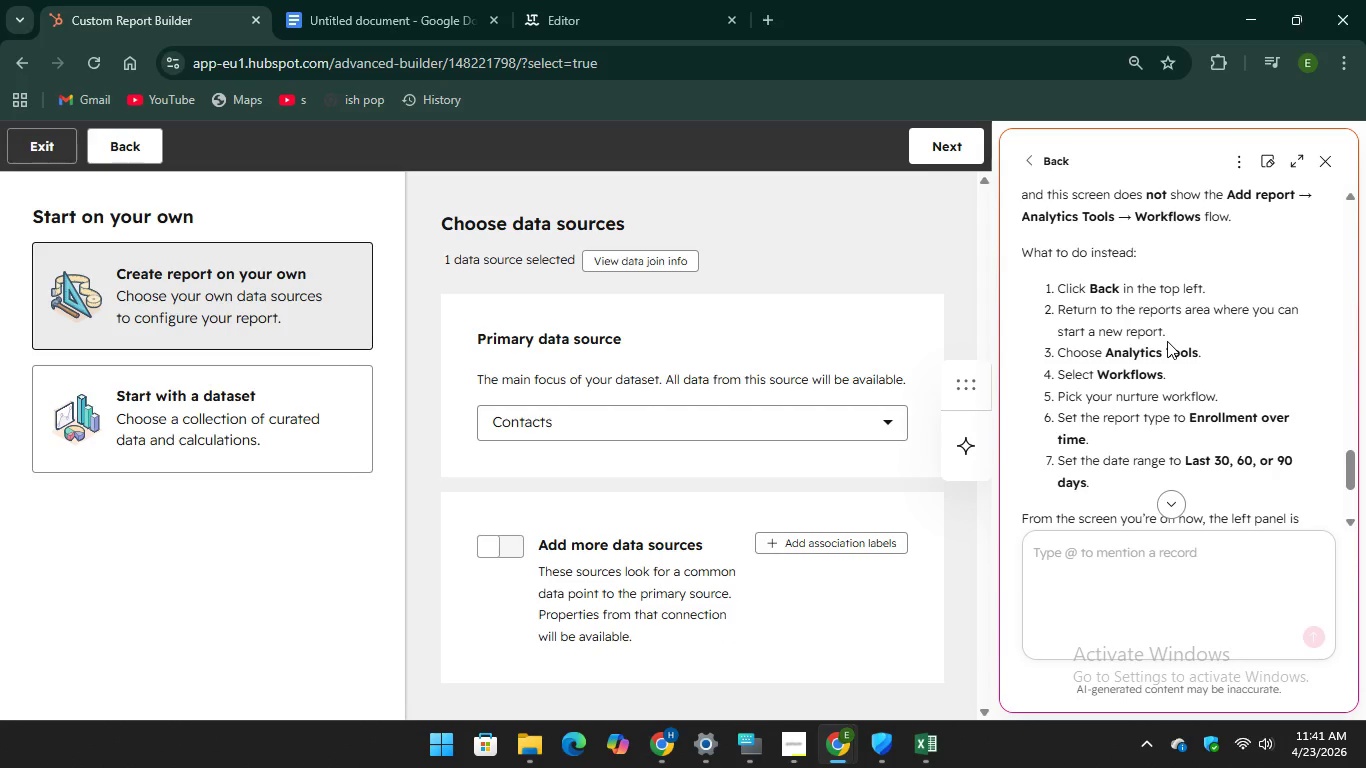 
scroll: coordinate [655, 510], scroll_direction: none, amount: 0.0
 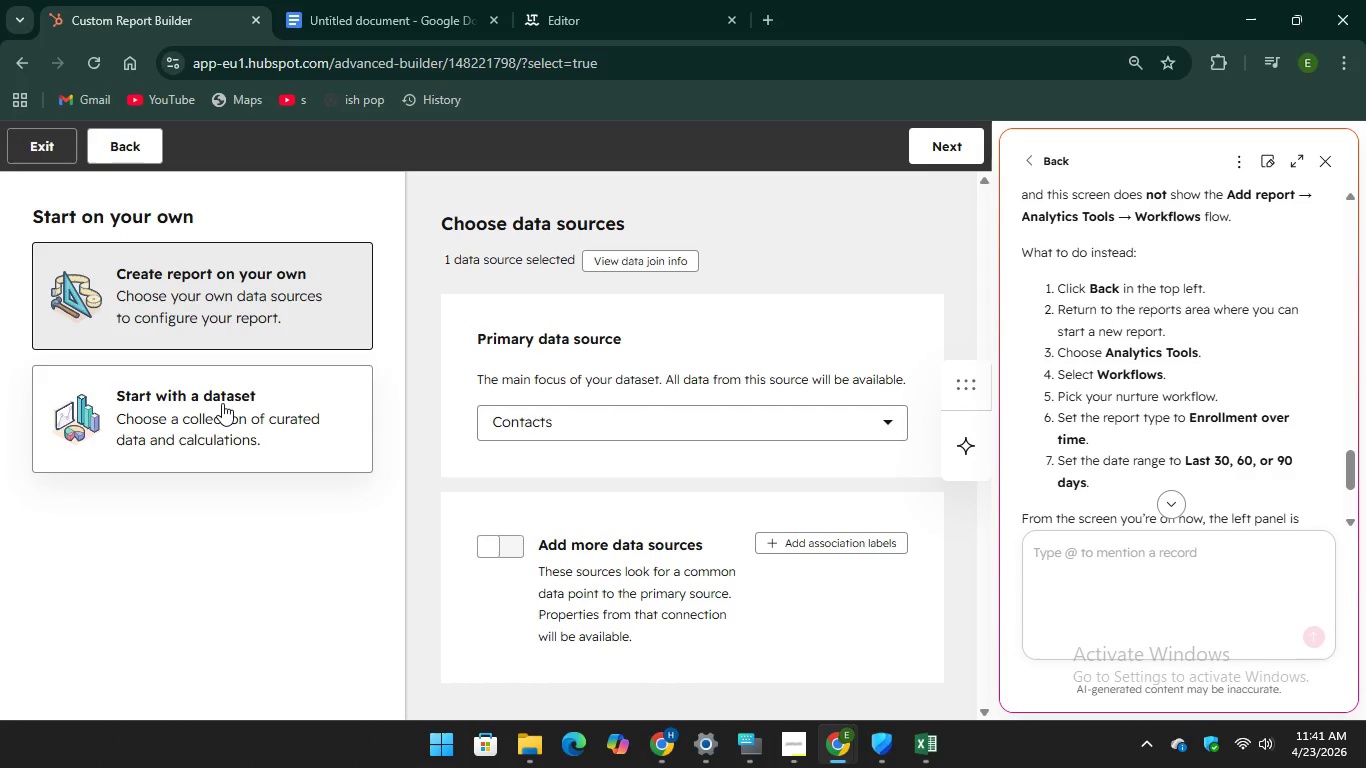 
left_click([221, 403])
 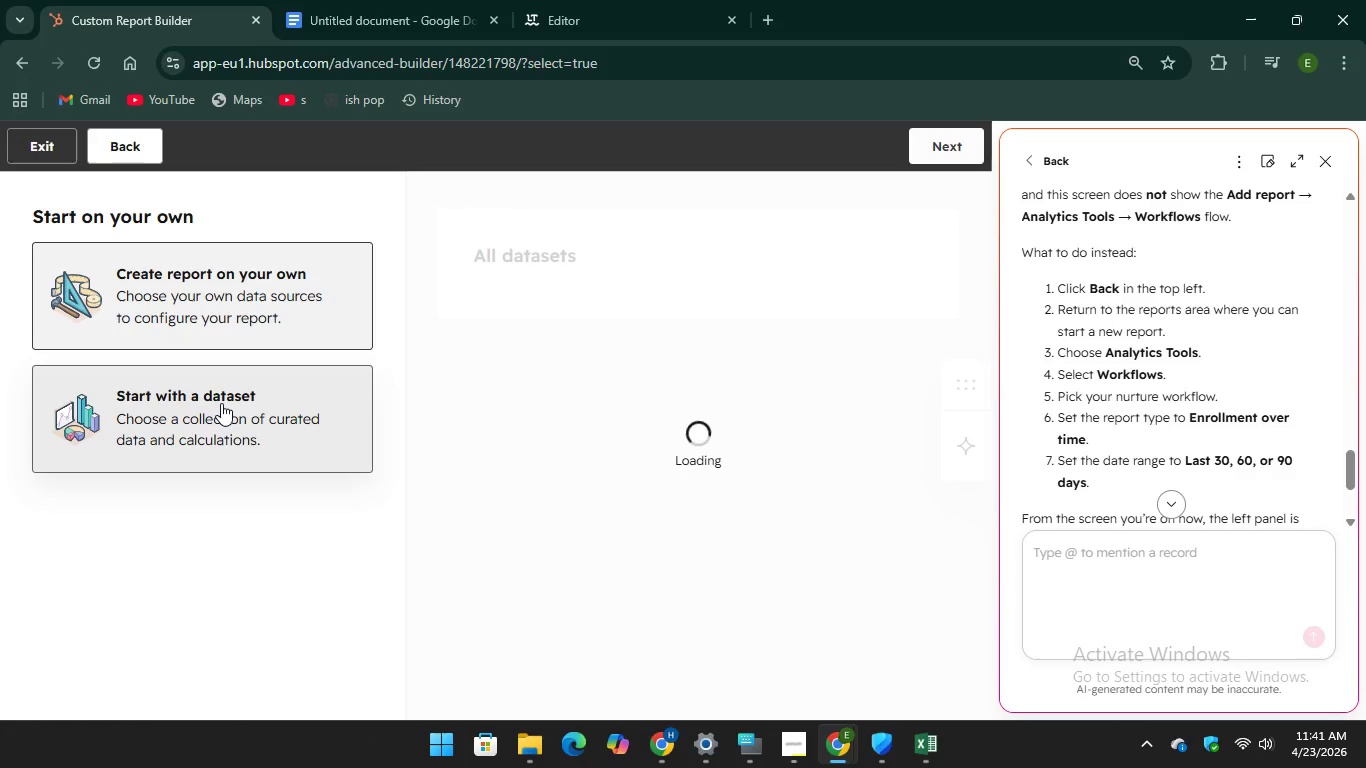 
scroll: coordinate [221, 403], scroll_direction: up, amount: 1.0
 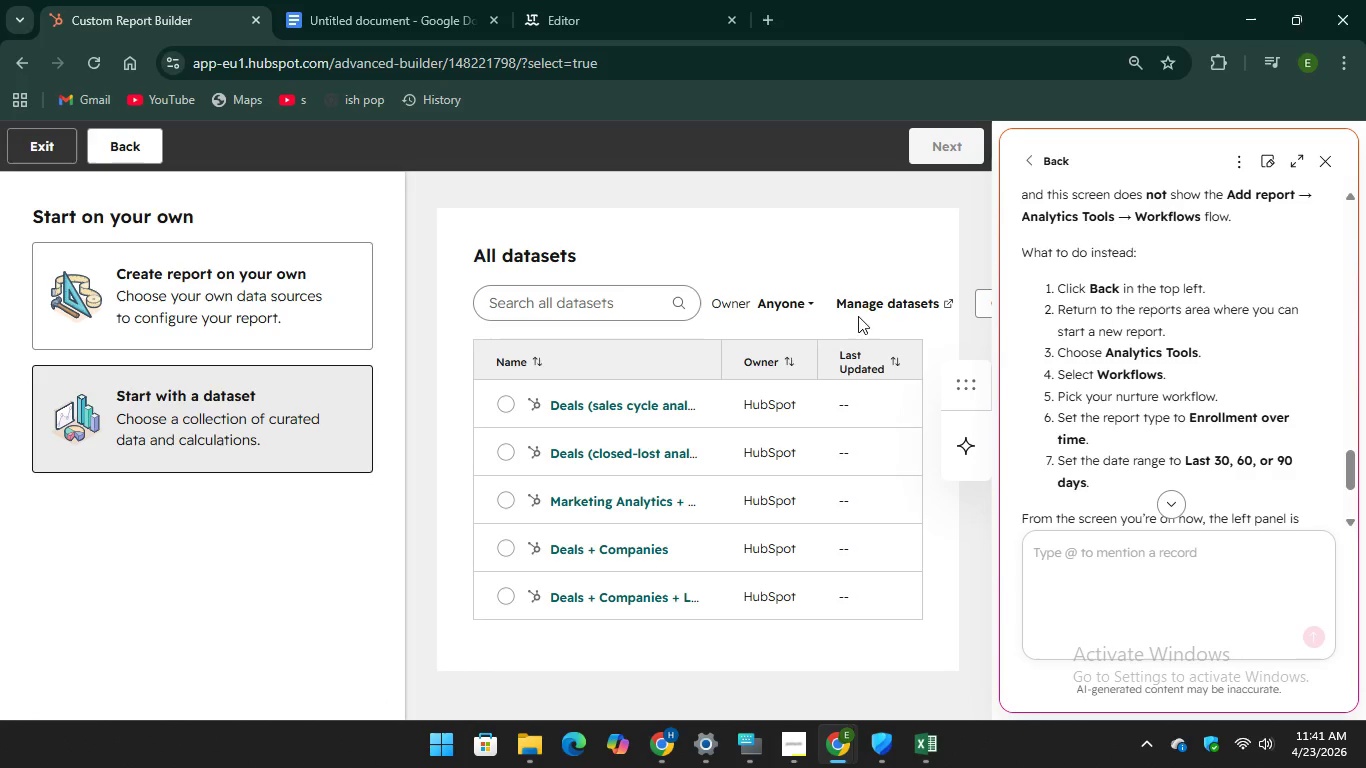 
wait(7.41)
 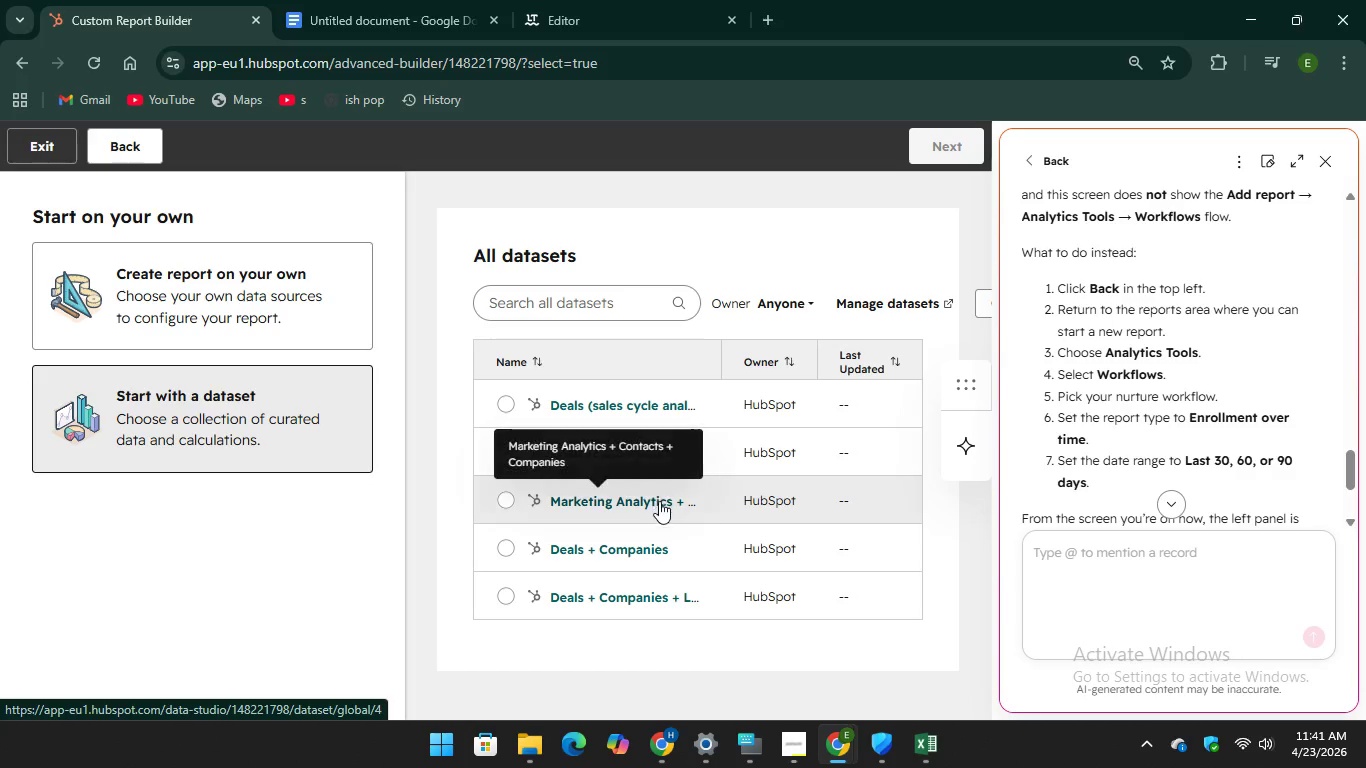 
left_click([157, 294])
 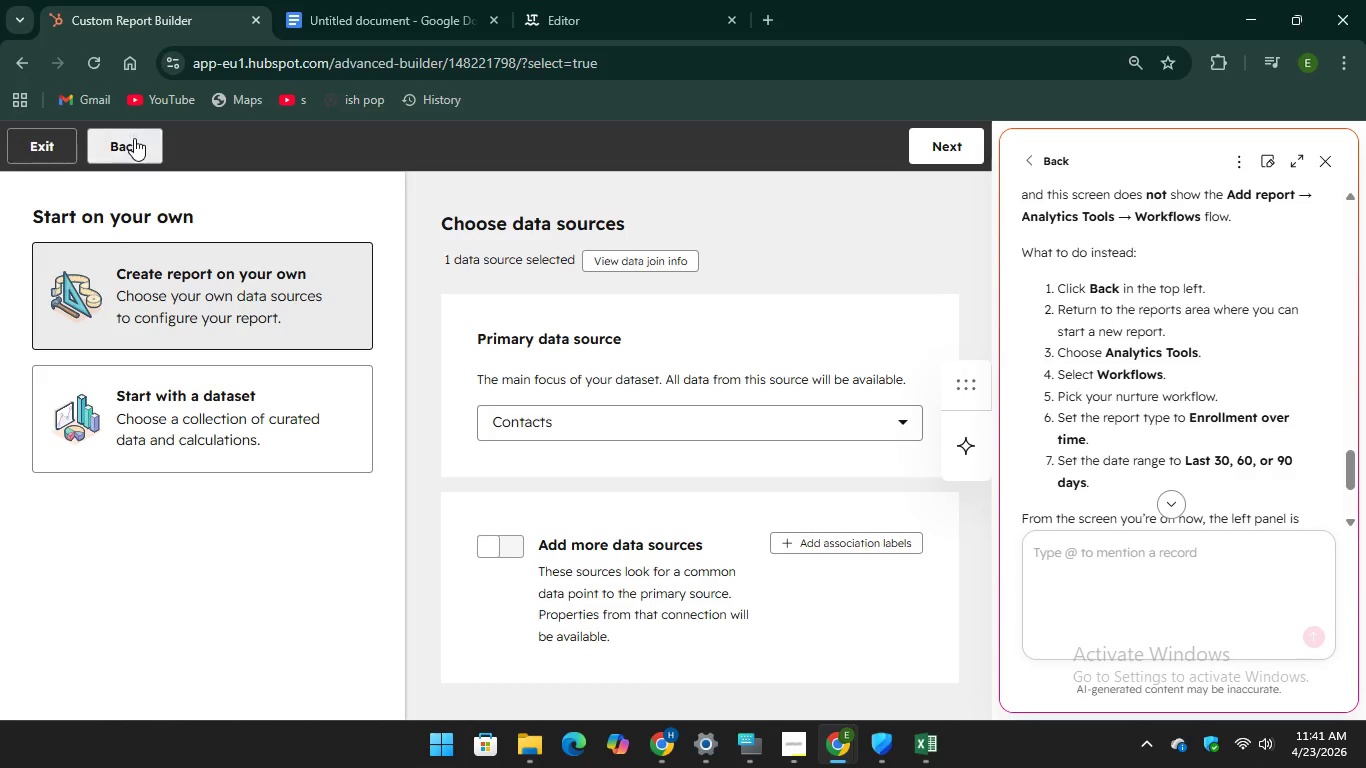 
left_click([135, 138])
 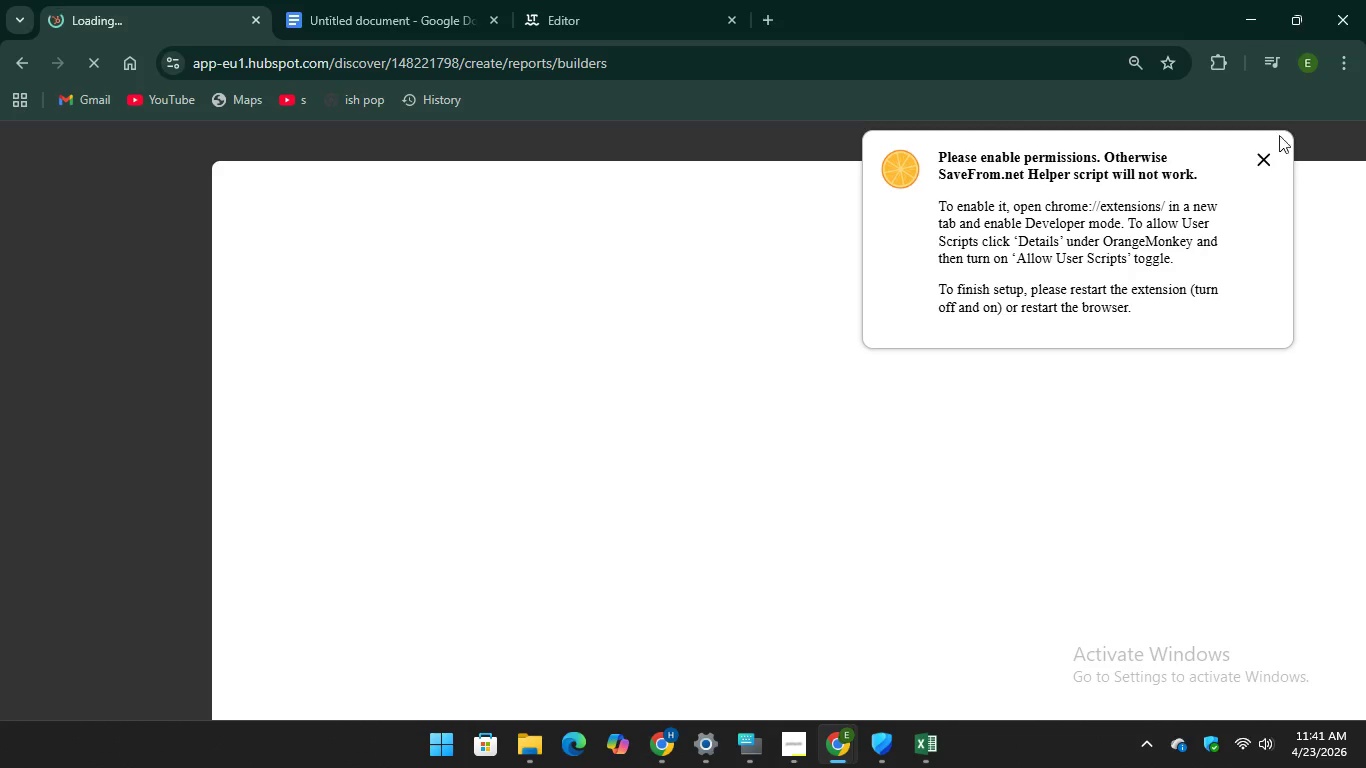 
left_click([1259, 155])
 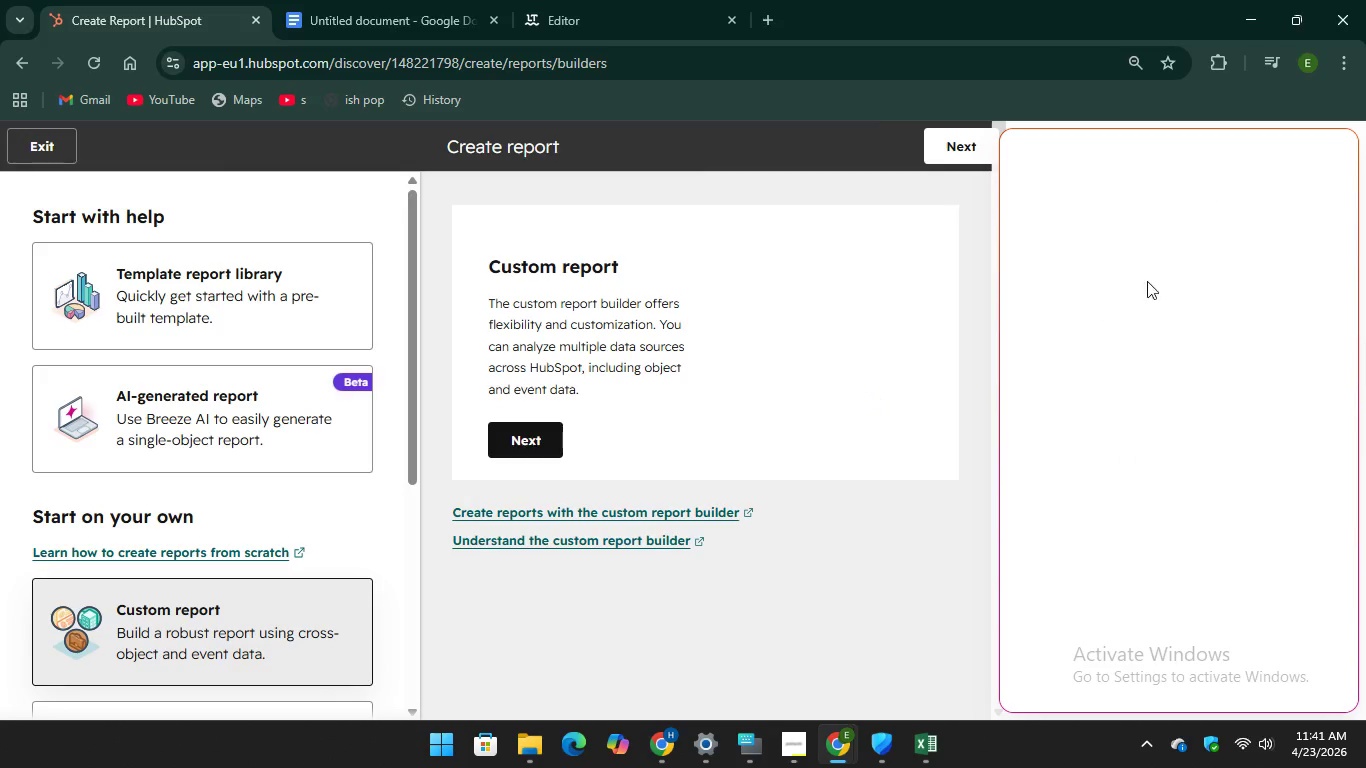 
wait(6.36)
 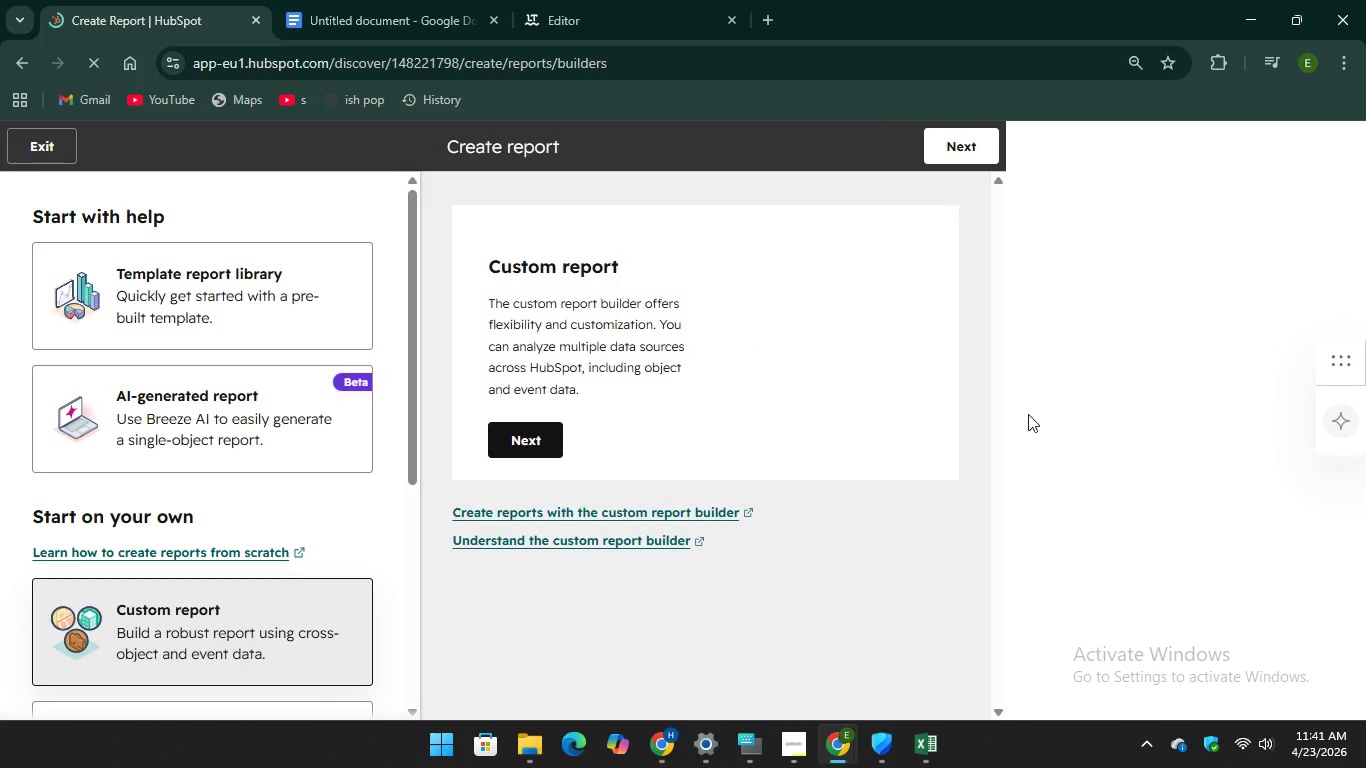 
mouse_move([1180, 391])
 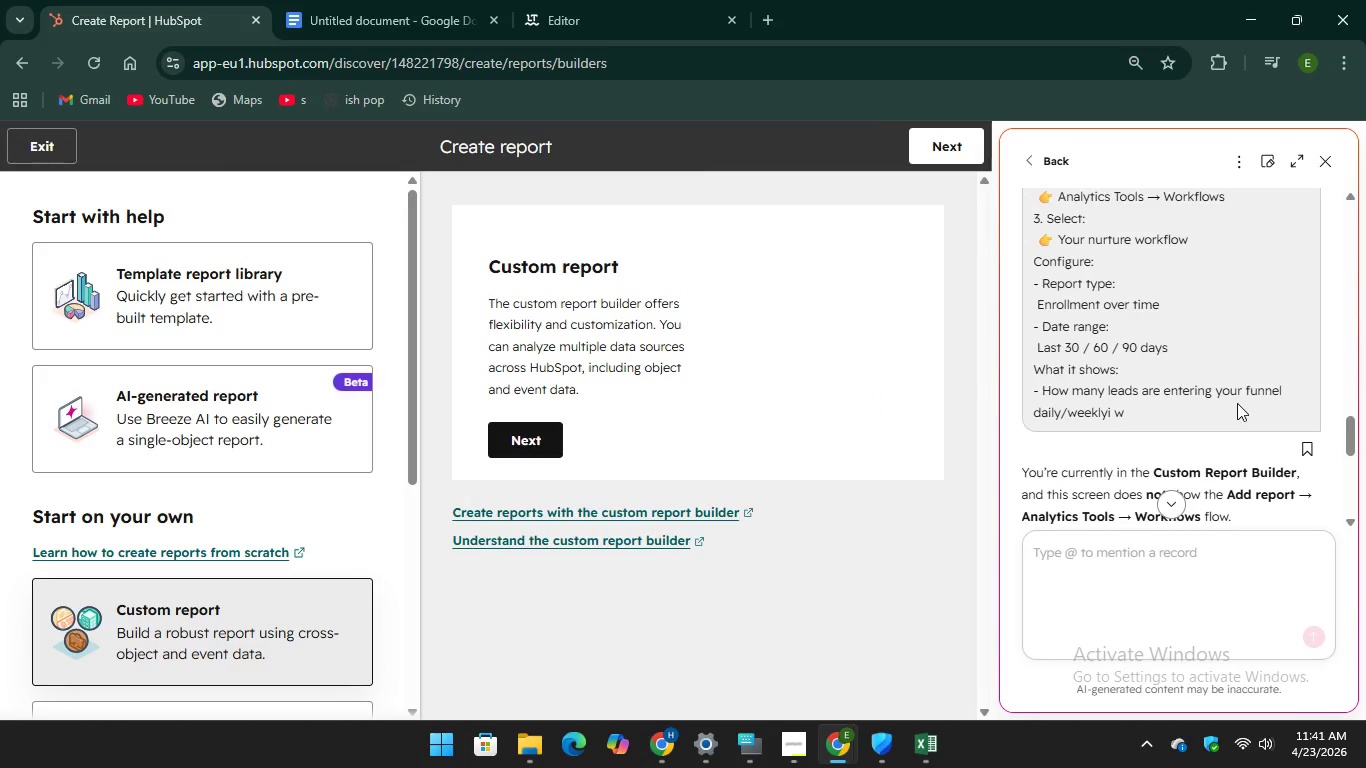 
scroll: coordinate [1237, 403], scroll_direction: down, amount: 3.0
 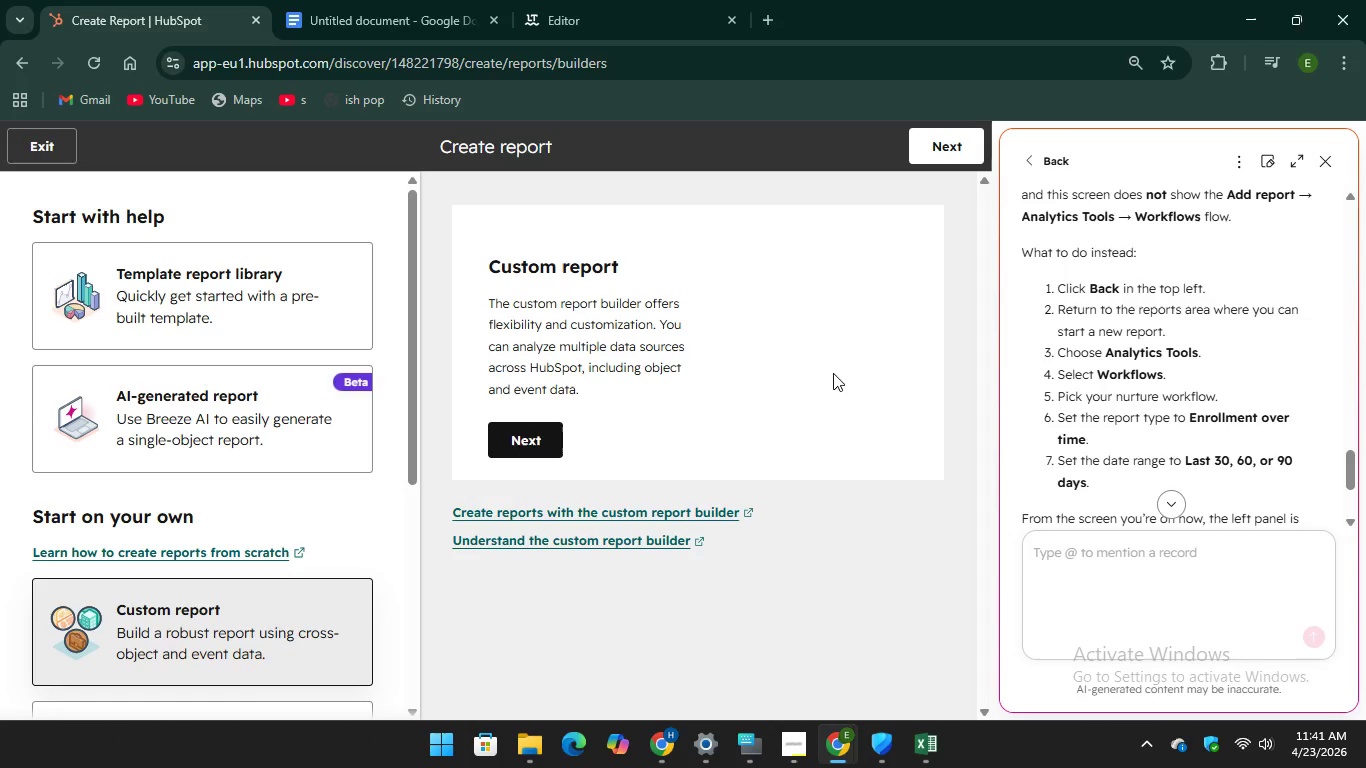 
wait(7.77)
 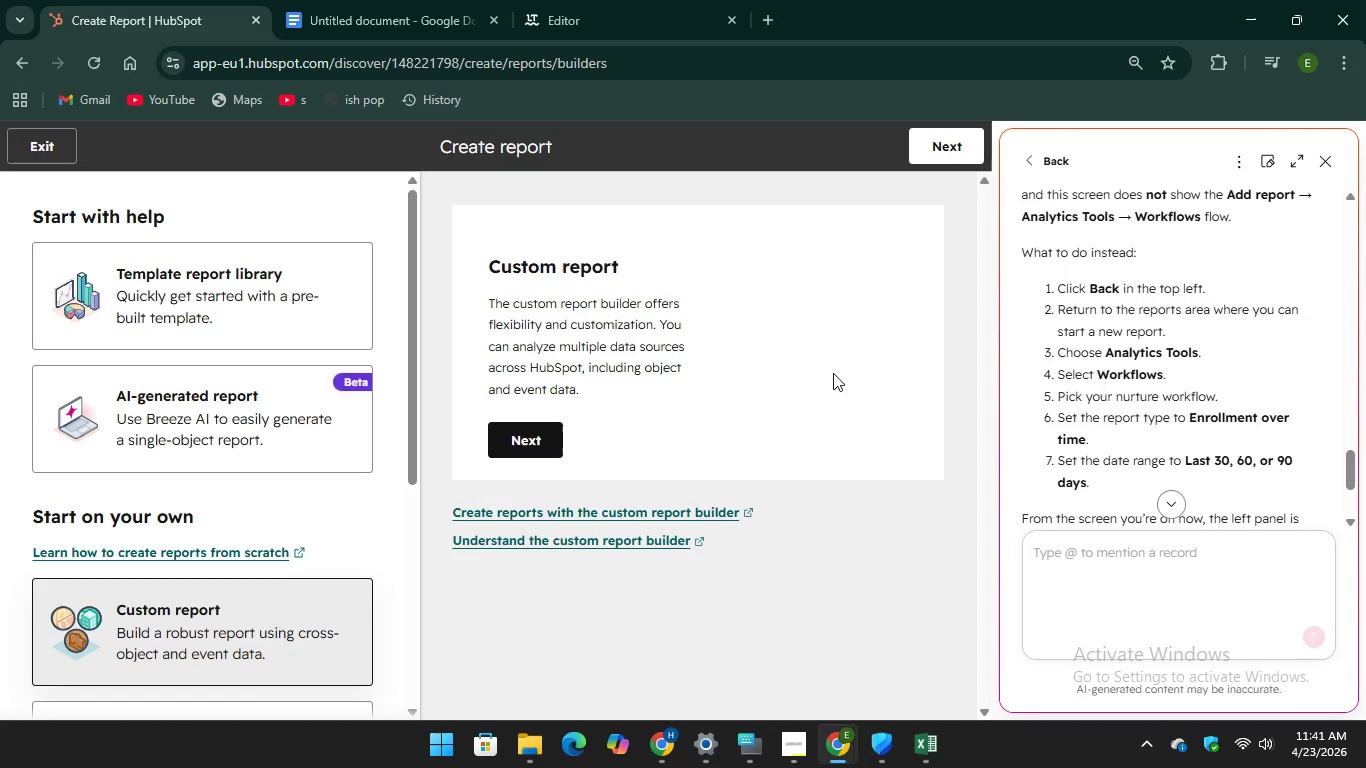 
scroll: coordinate [282, 488], scroll_direction: down, amount: 8.0
 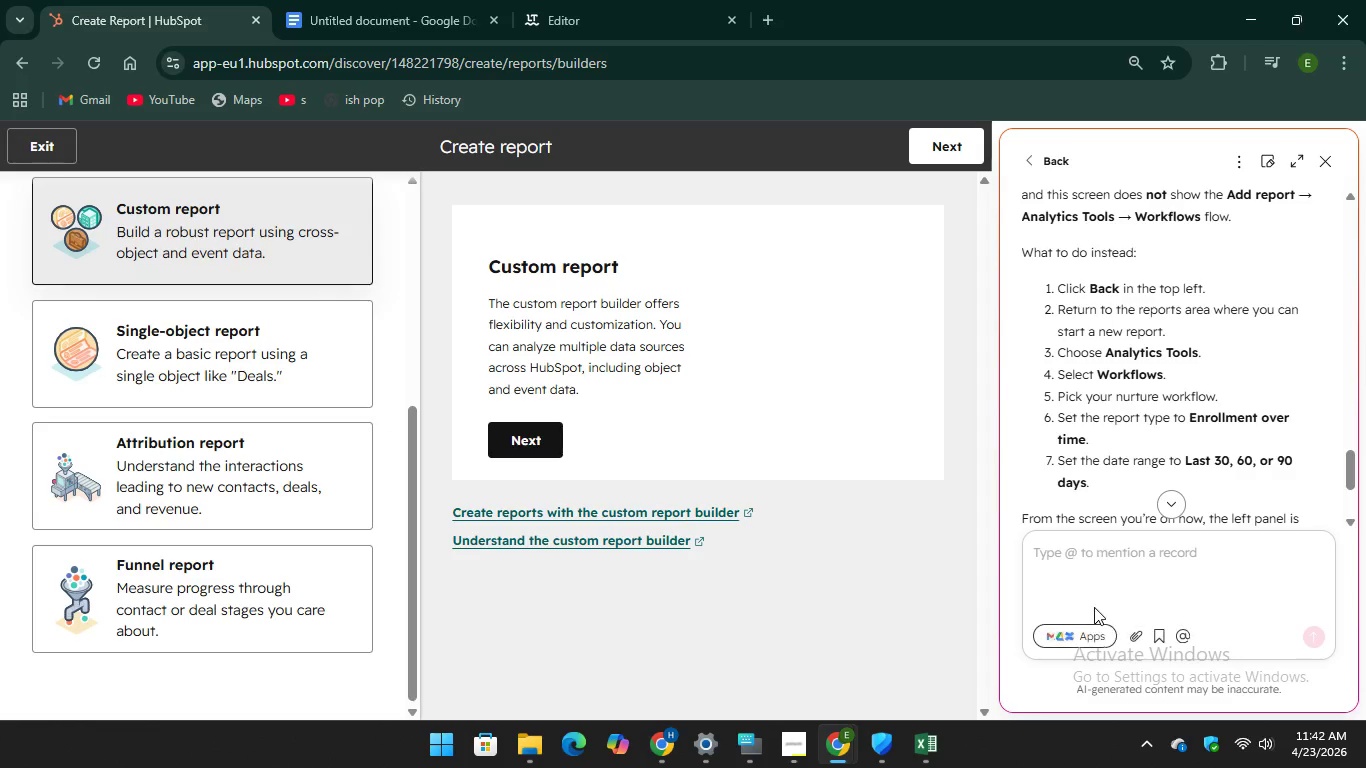 
wait(6.96)
 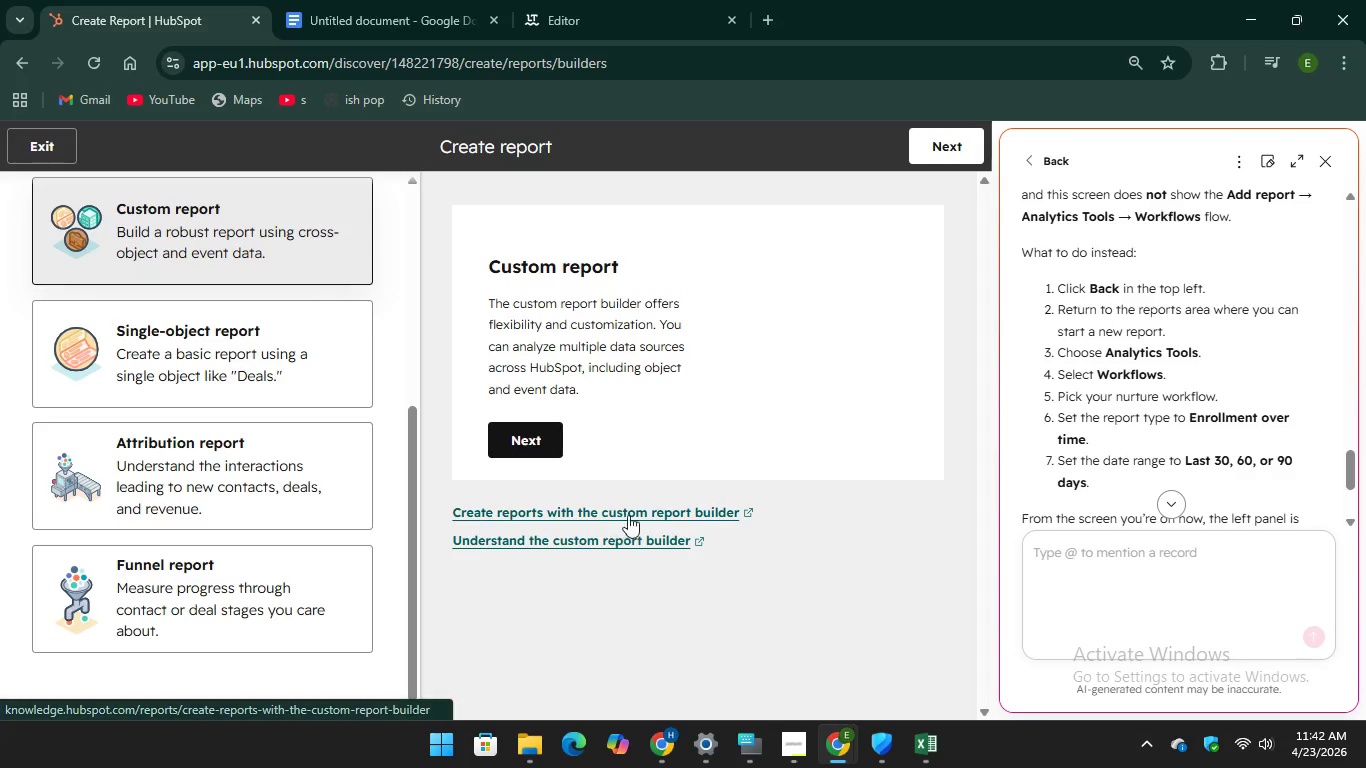 
left_click_drag(start_coordinate=[1200, 349], to_coordinate=[1030, 353])
 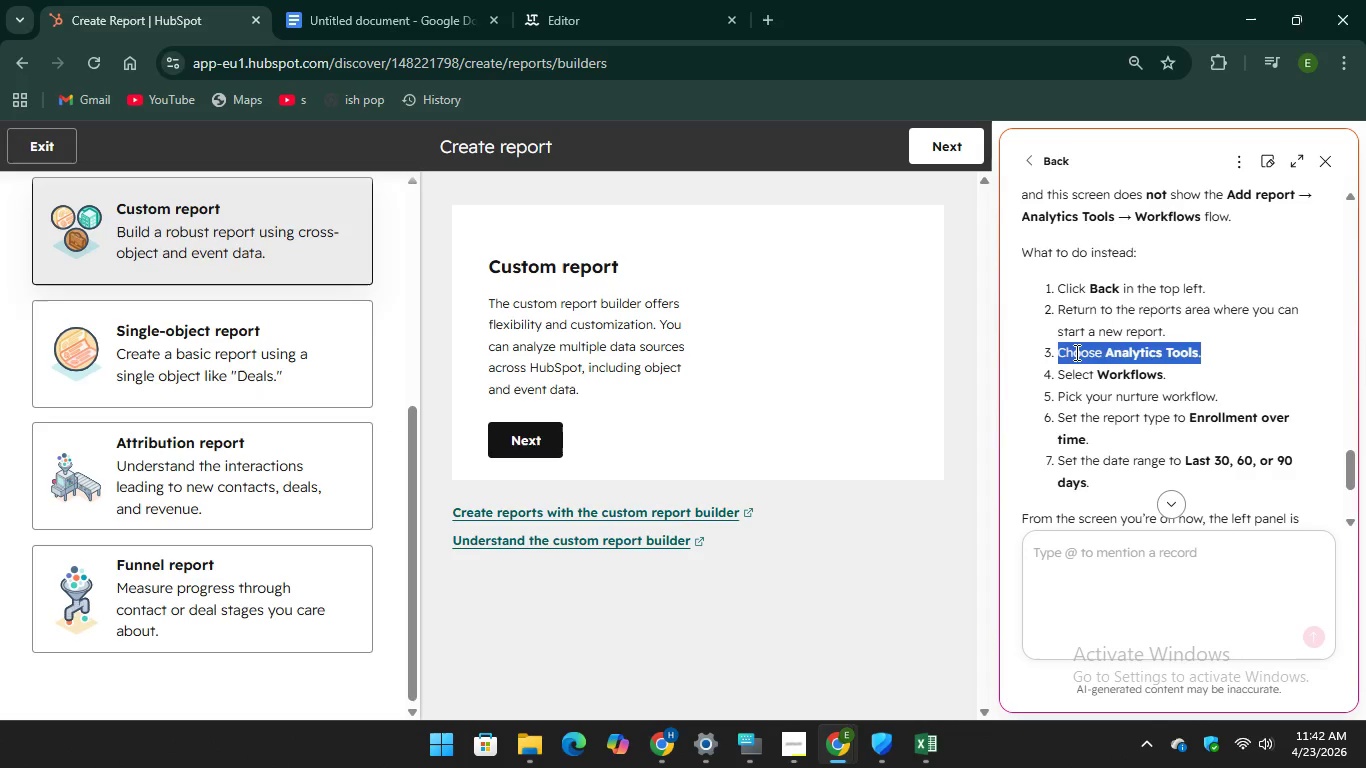 
right_click([1075, 352])
 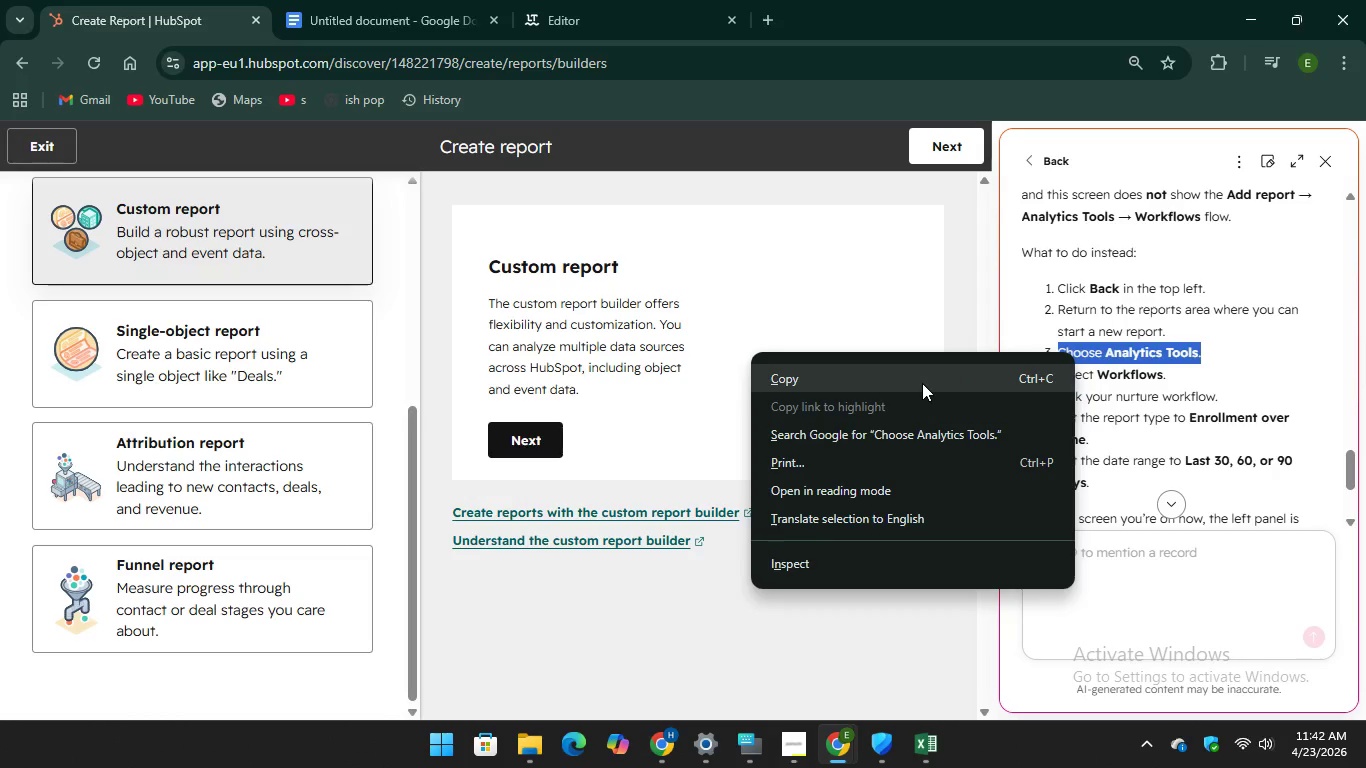 
left_click([922, 383])
 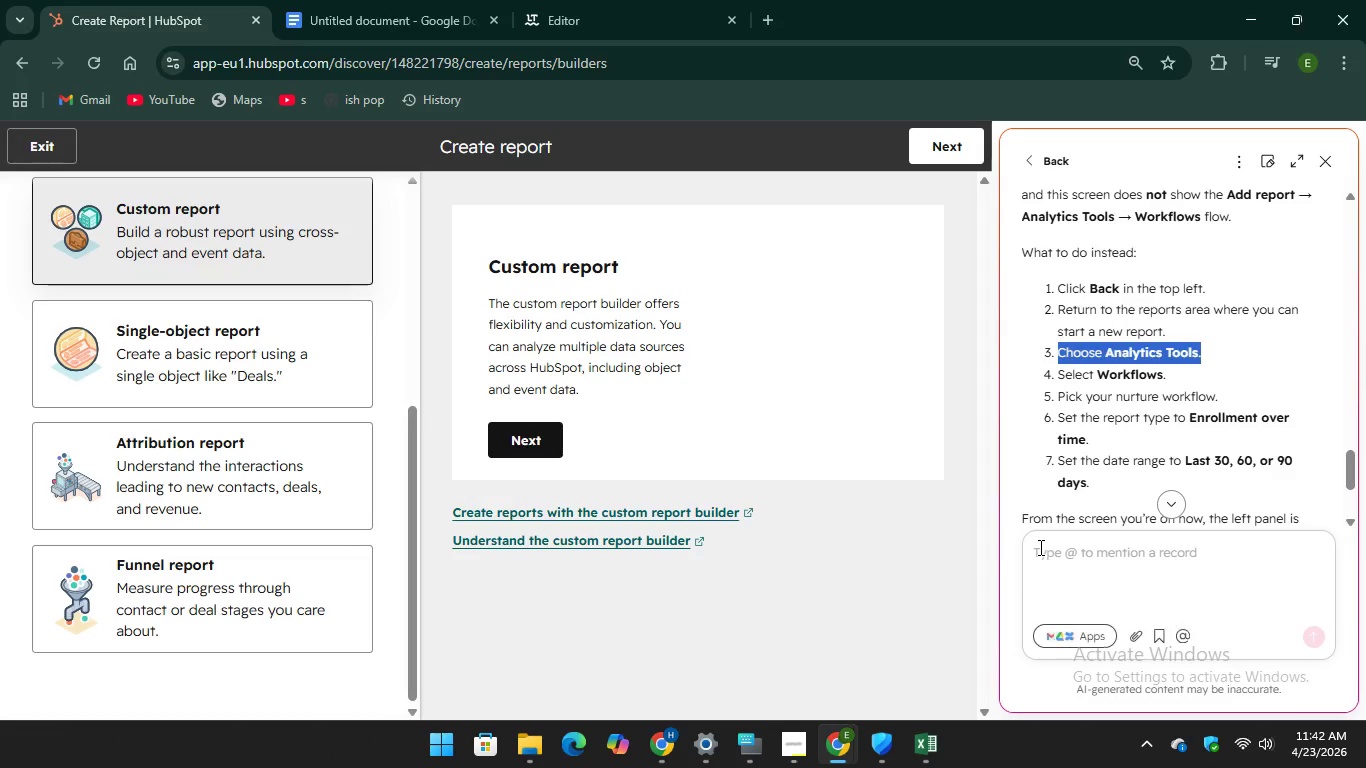 
right_click([1040, 553])
 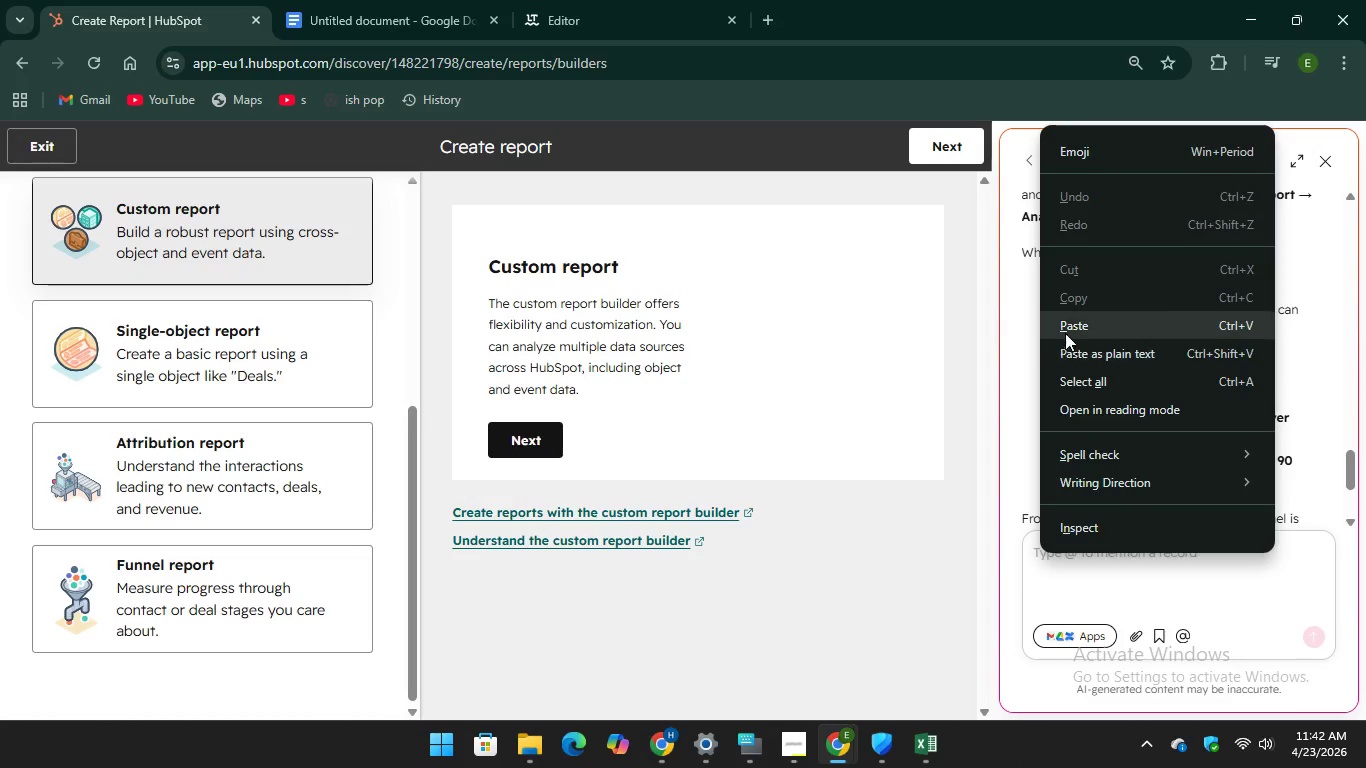 
left_click([1065, 324])
 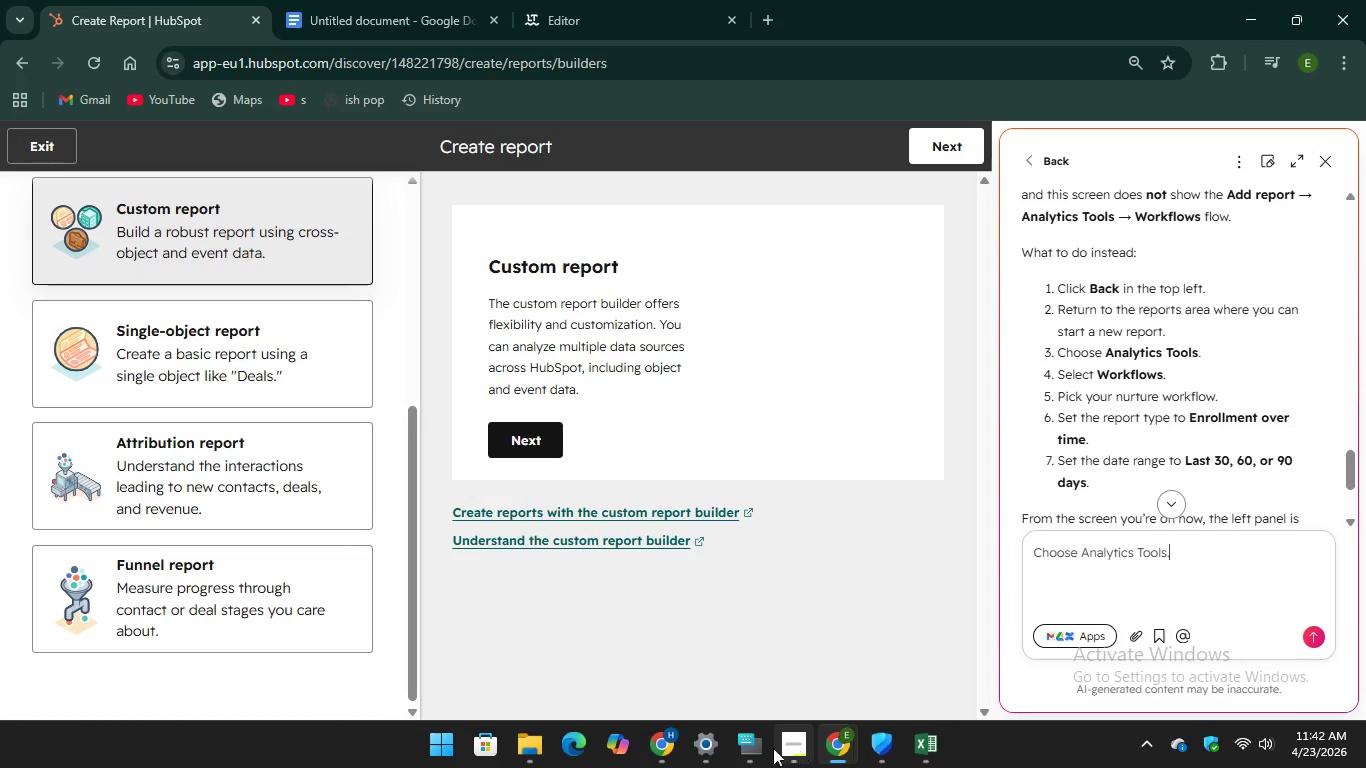 
left_click([761, 745])
 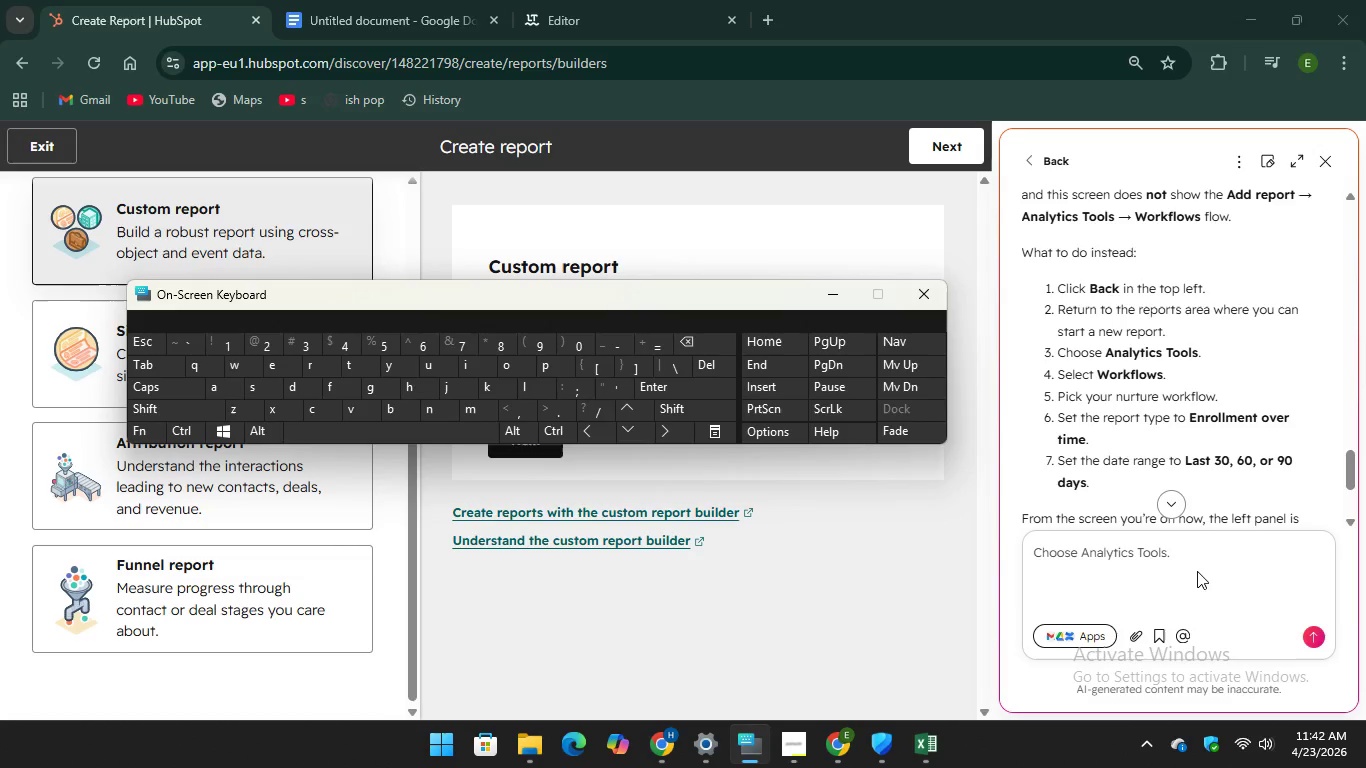 
left_click([1192, 566])
 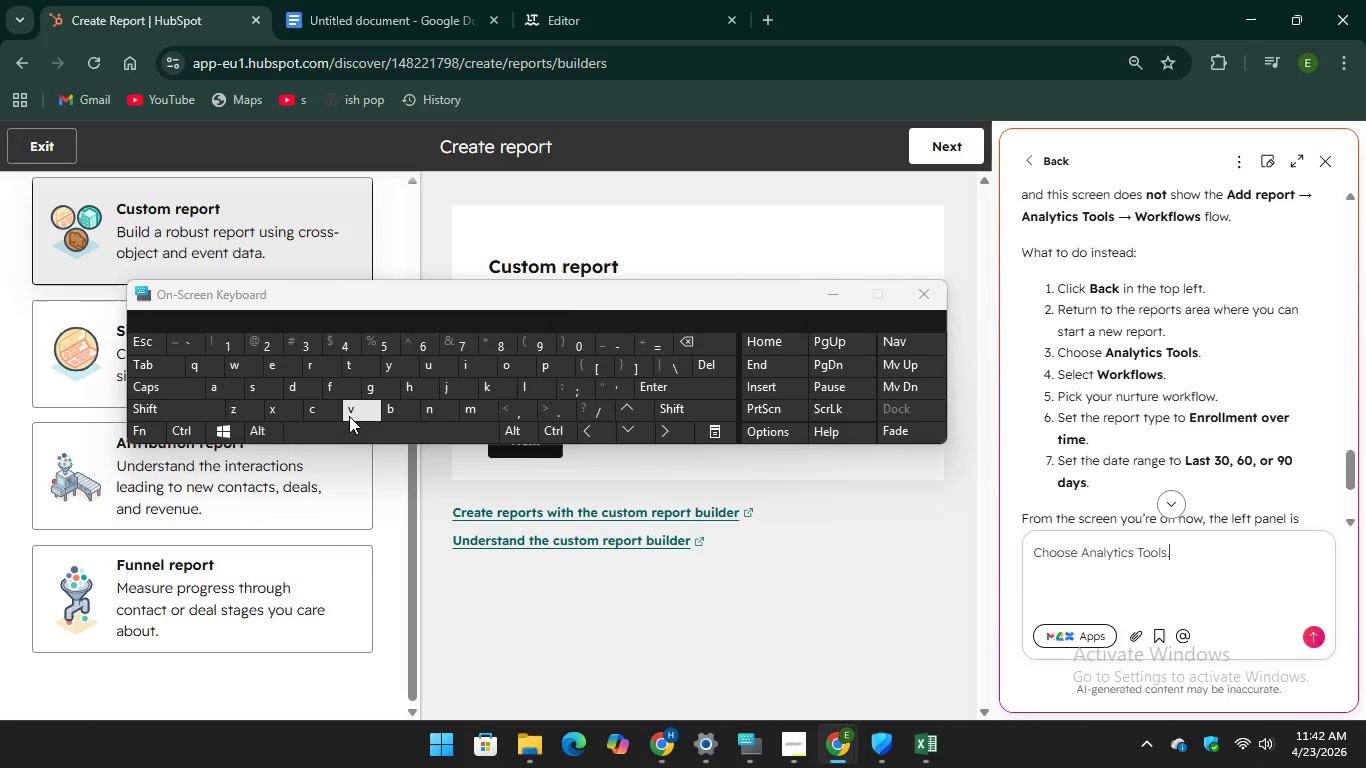 
type( whe)
 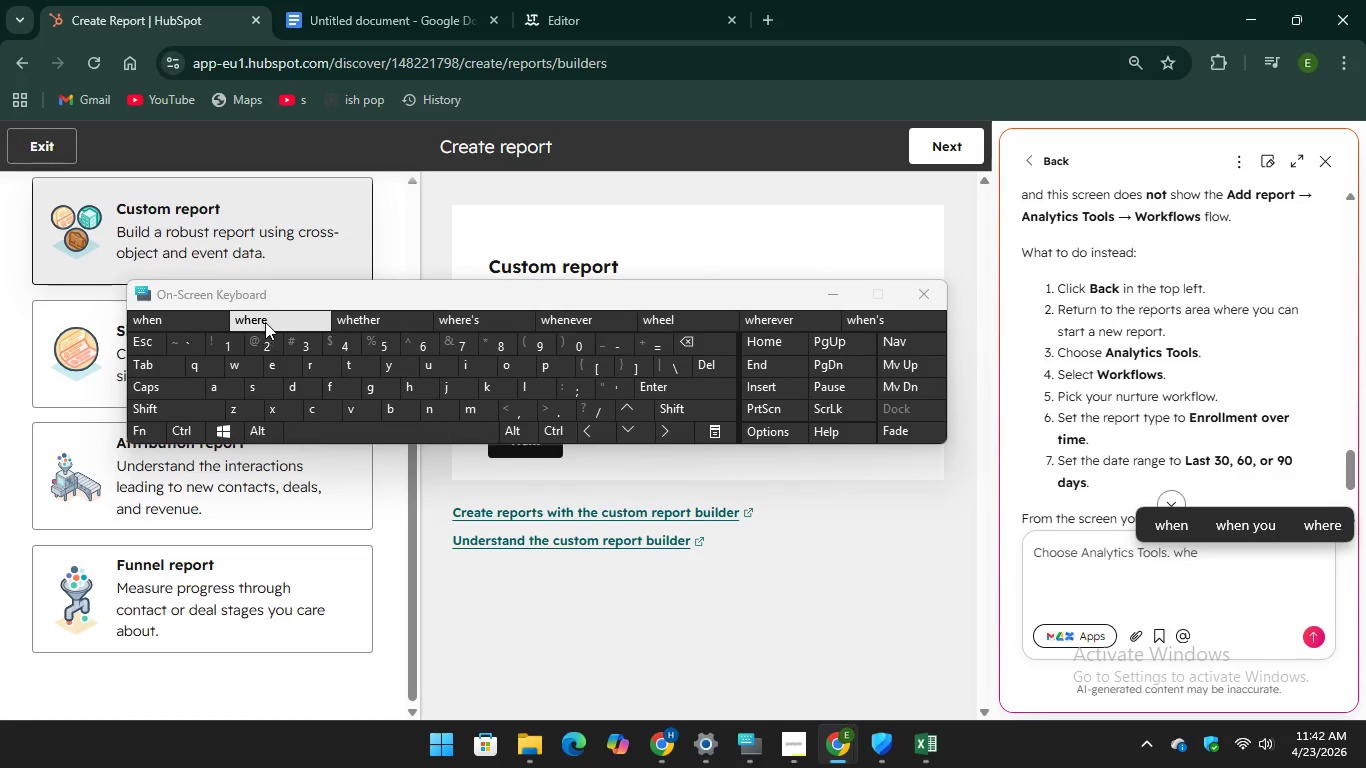 
key(Unknown)
 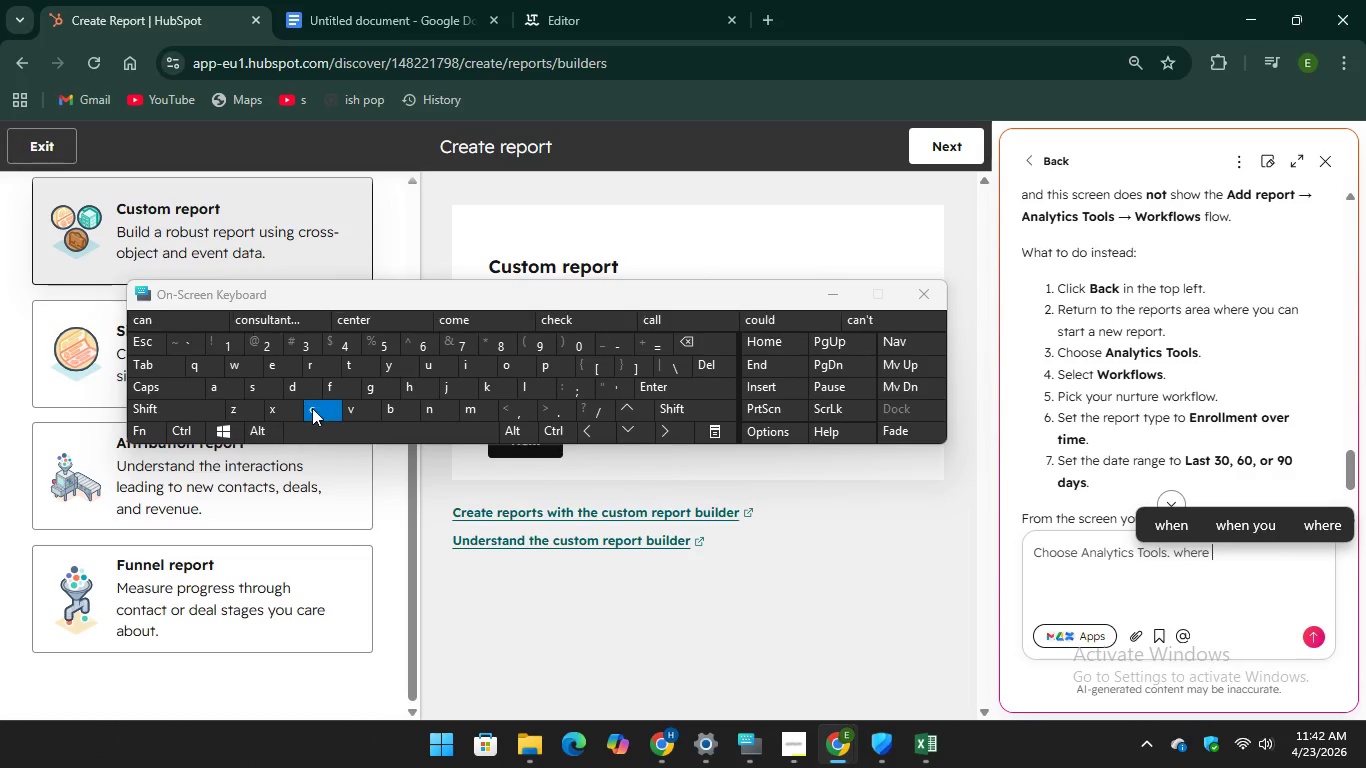 
key(Unknown)
 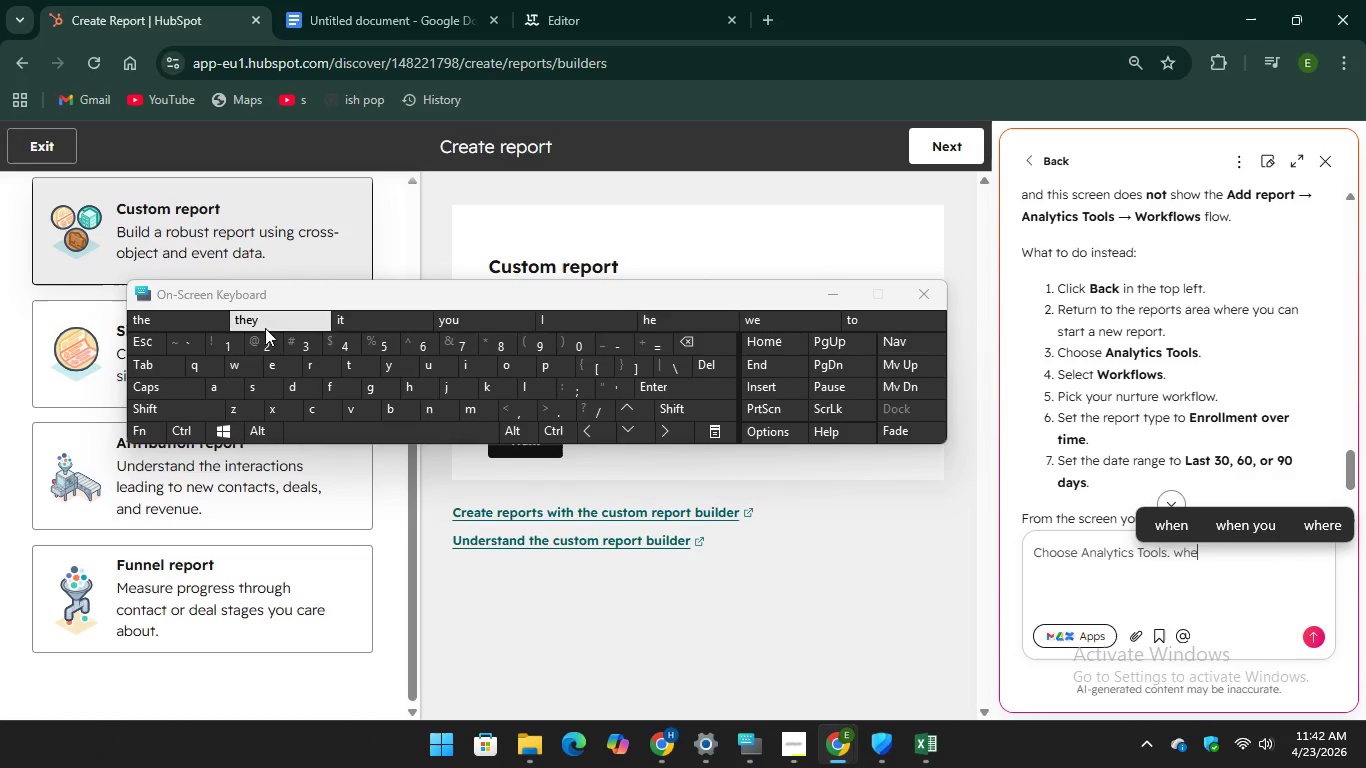 
key(Unknown)
 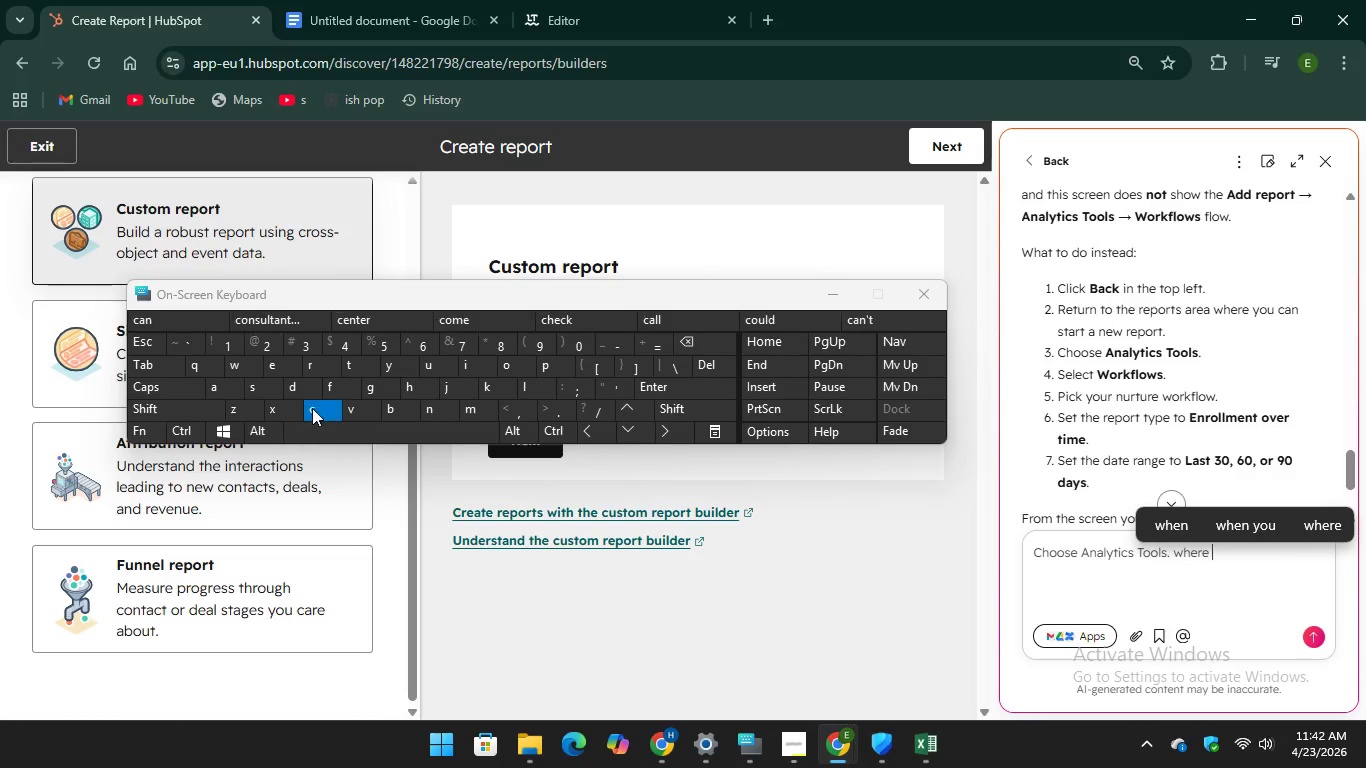 
type(ca)
 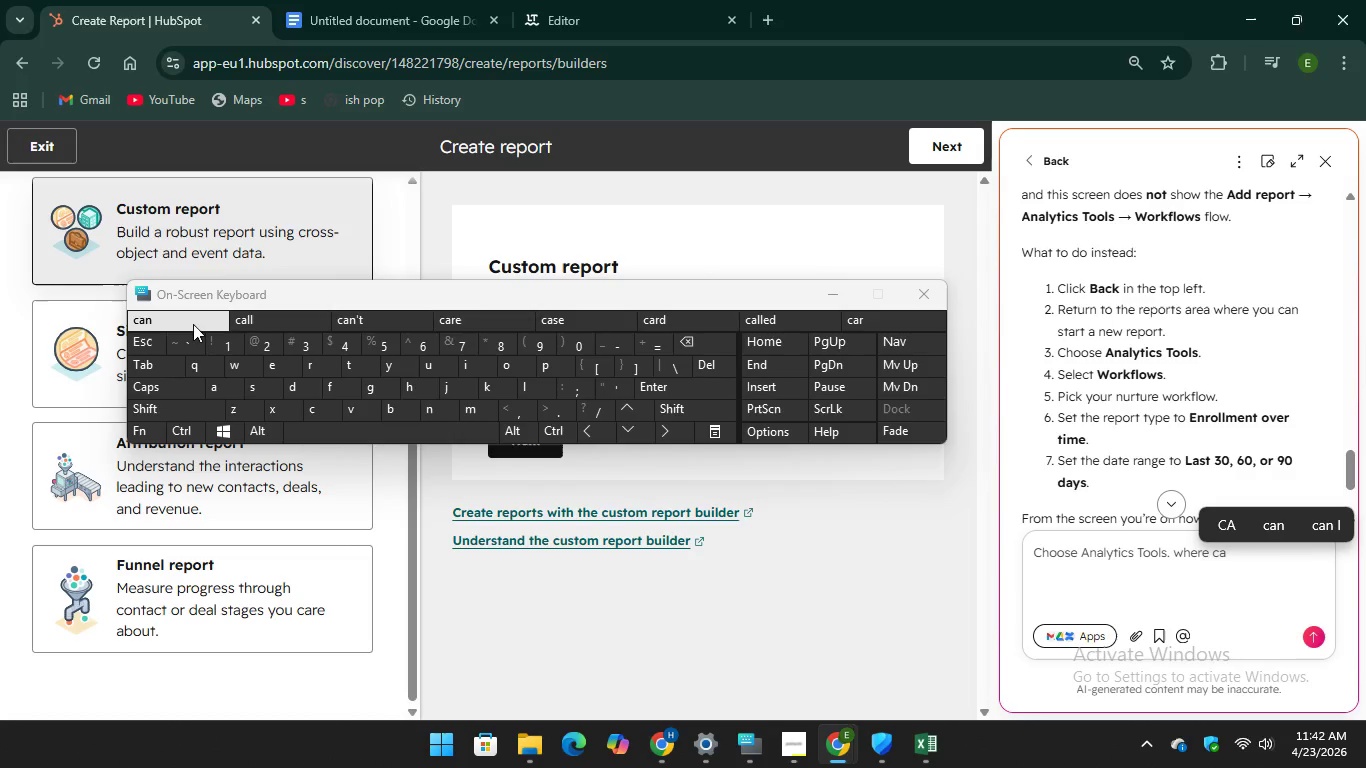 
key(Unknown)
 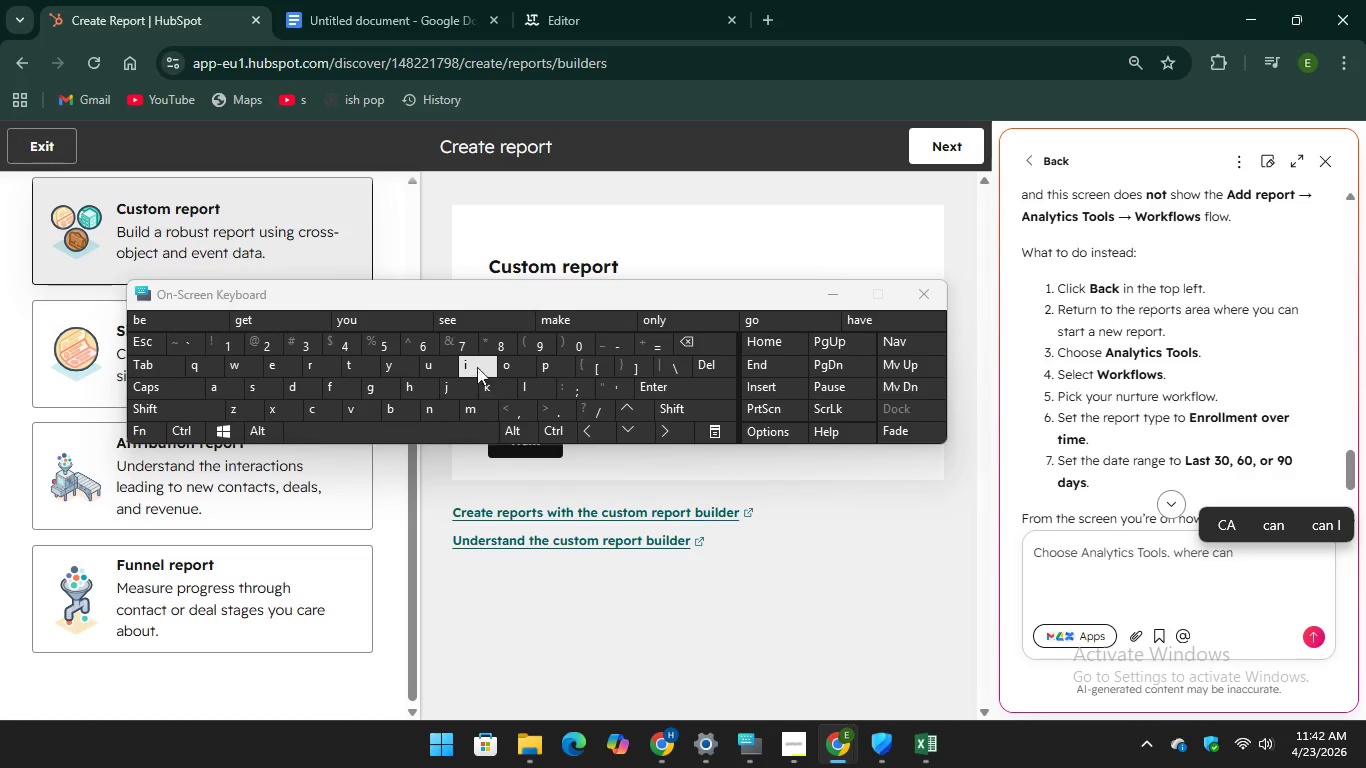 
key(Unknown)
 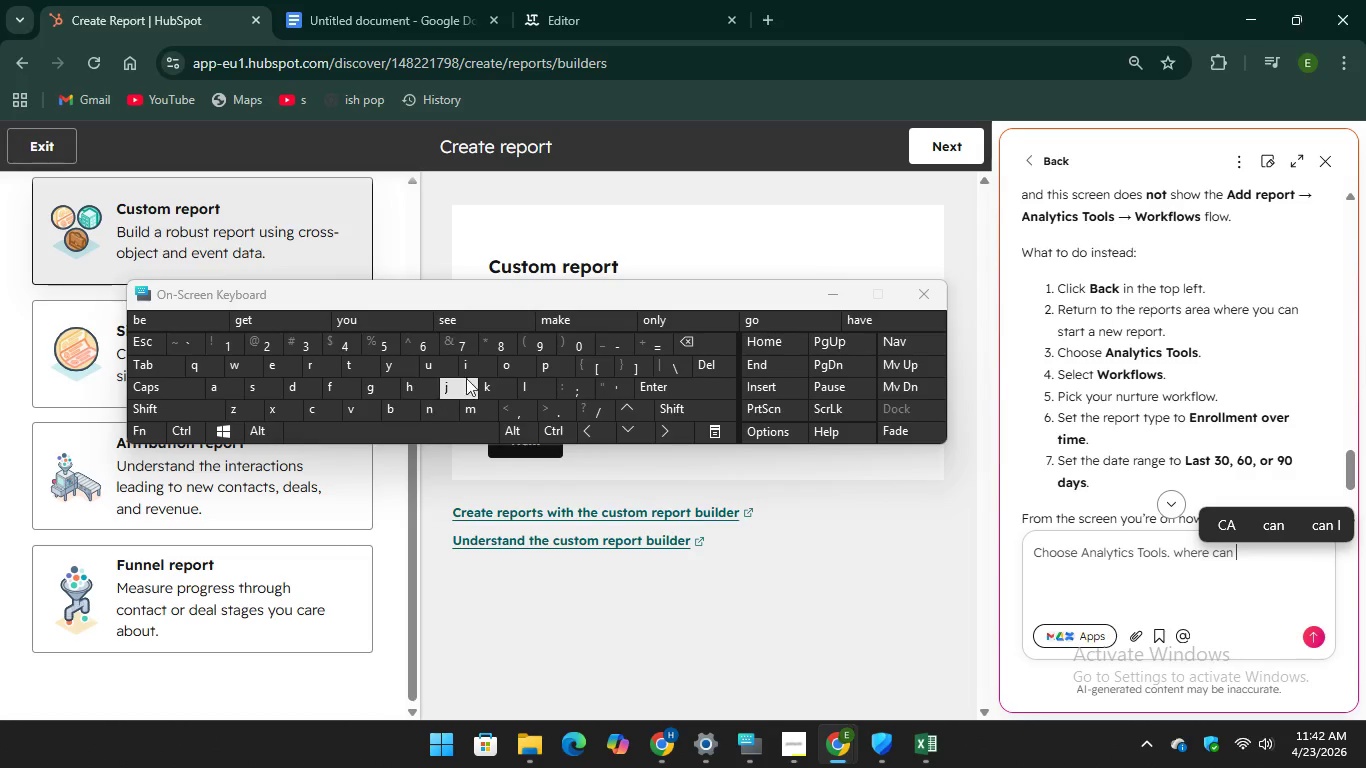 
type(i fi)
 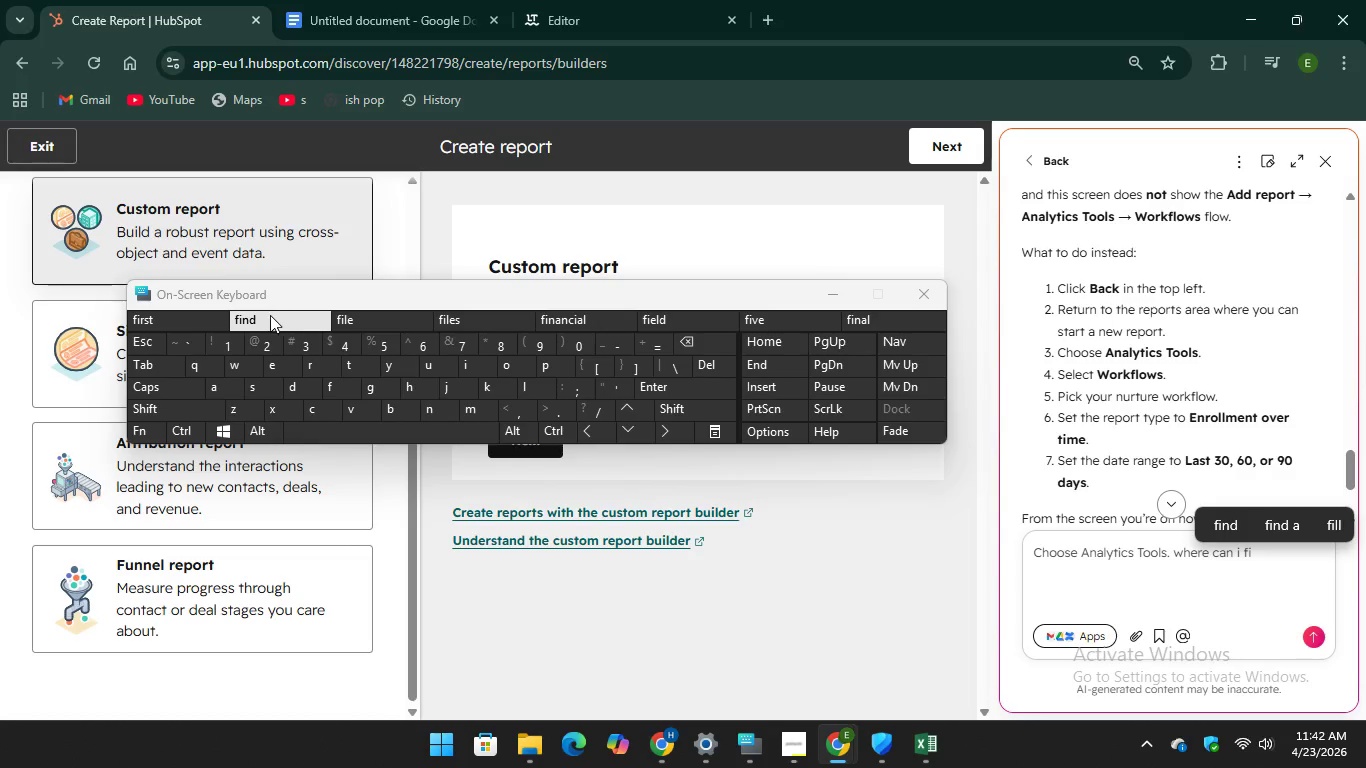 
key(Unknown)
 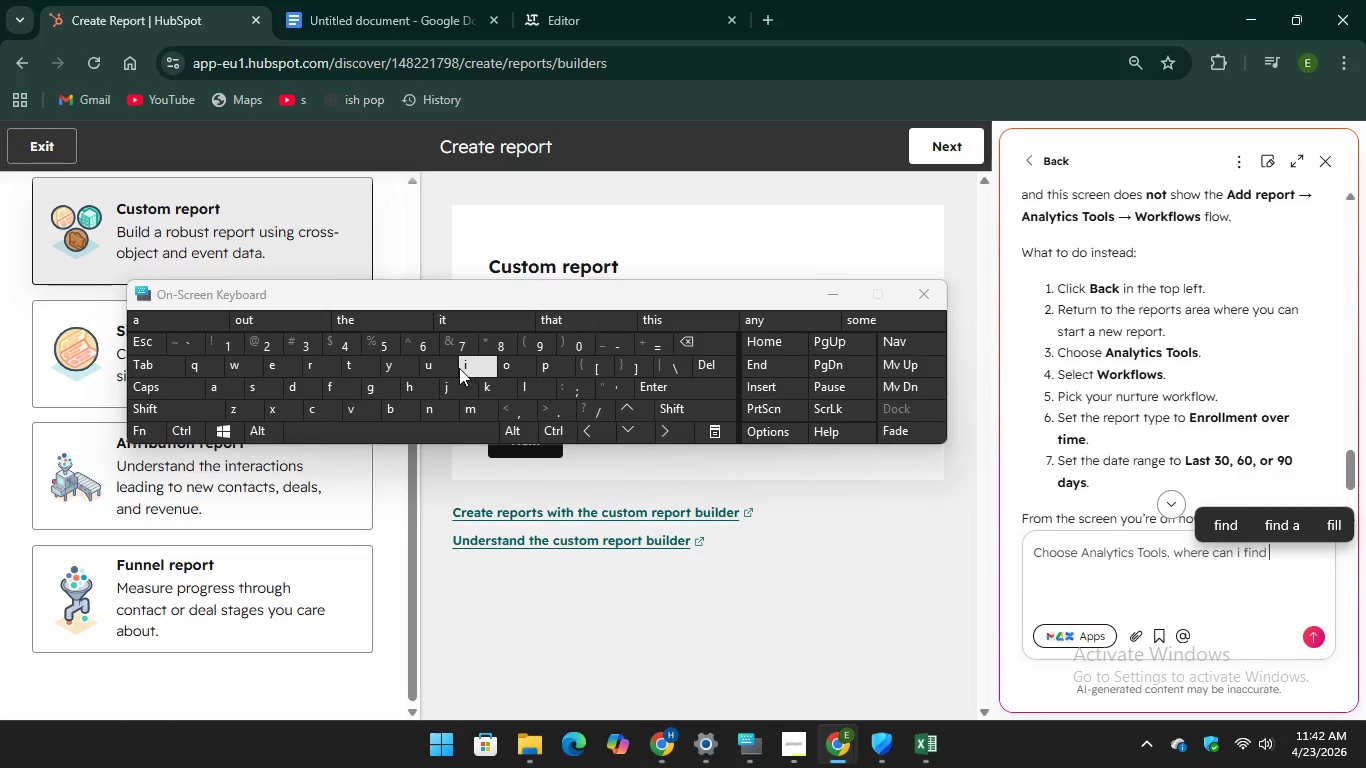 
key(Unknown)
 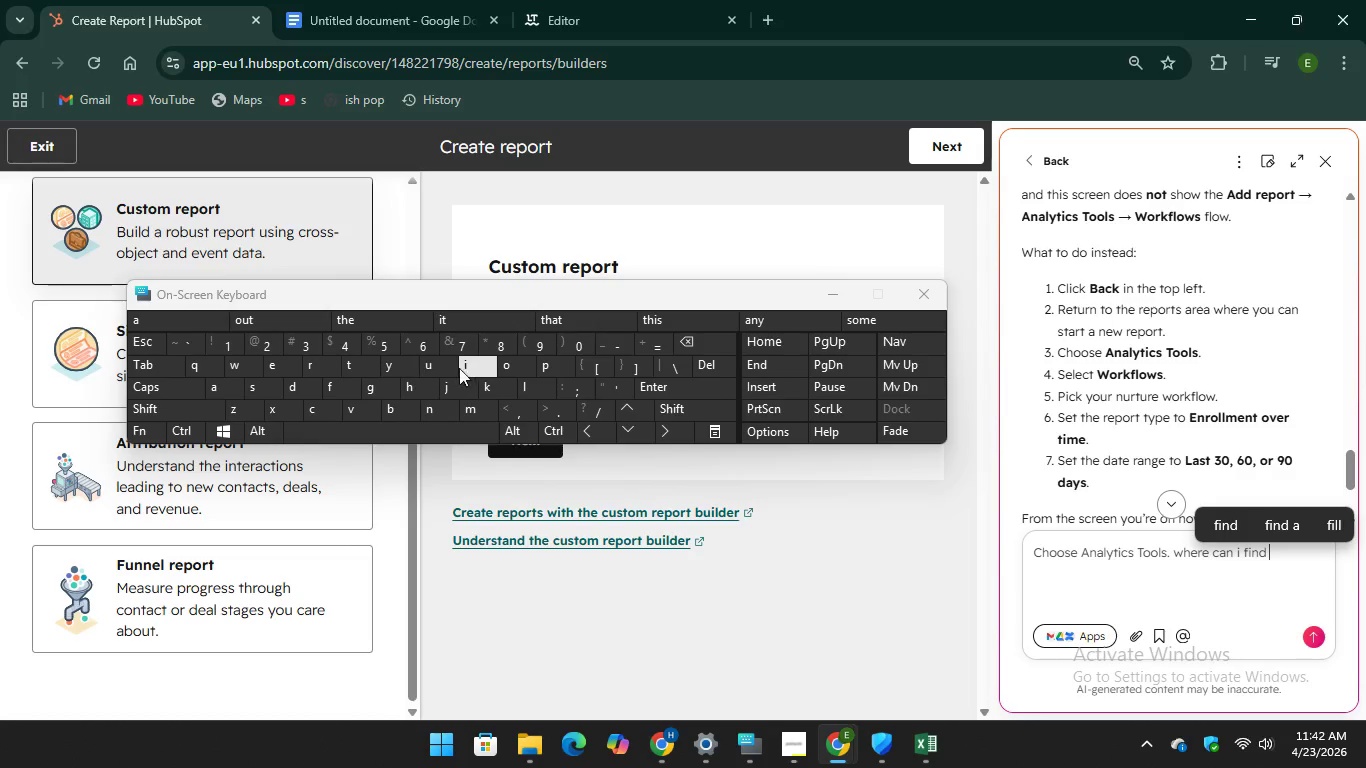 
key(Unknown)
 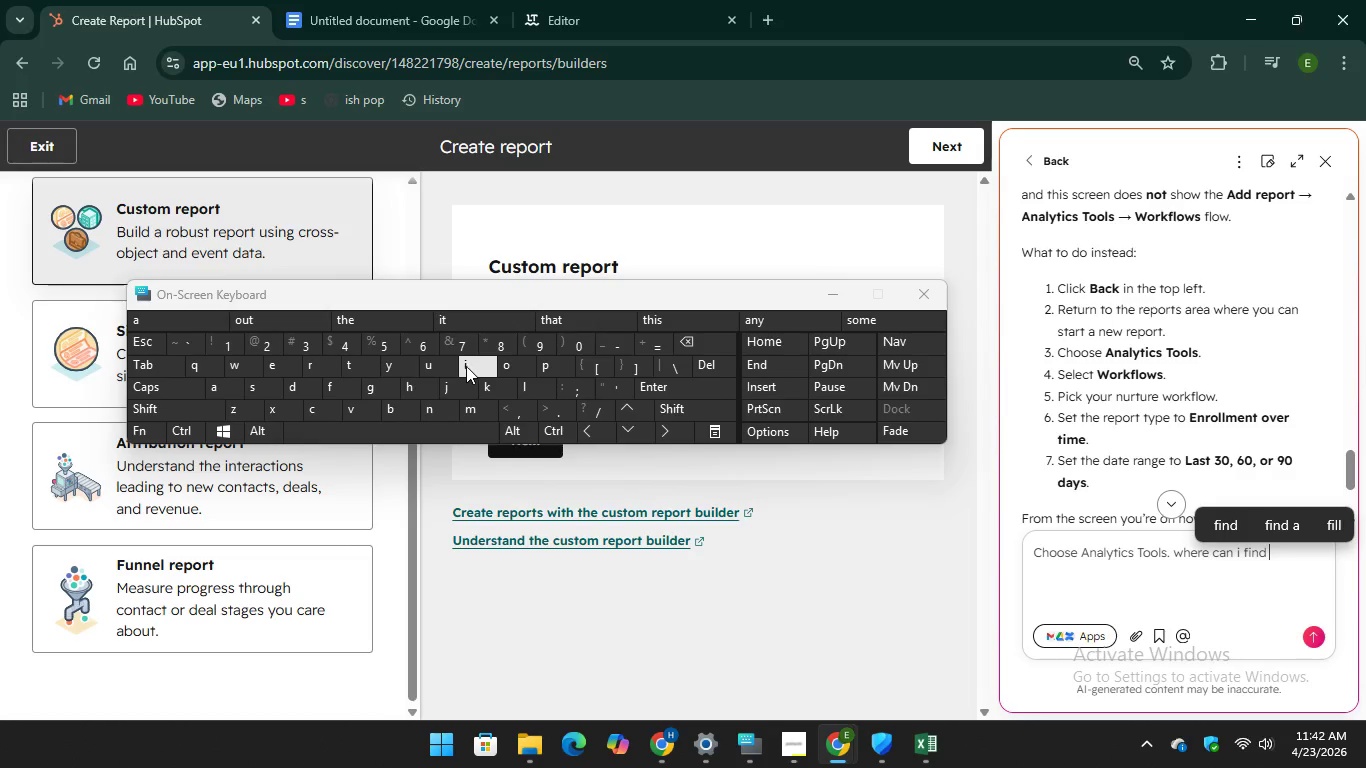 
type(it)
 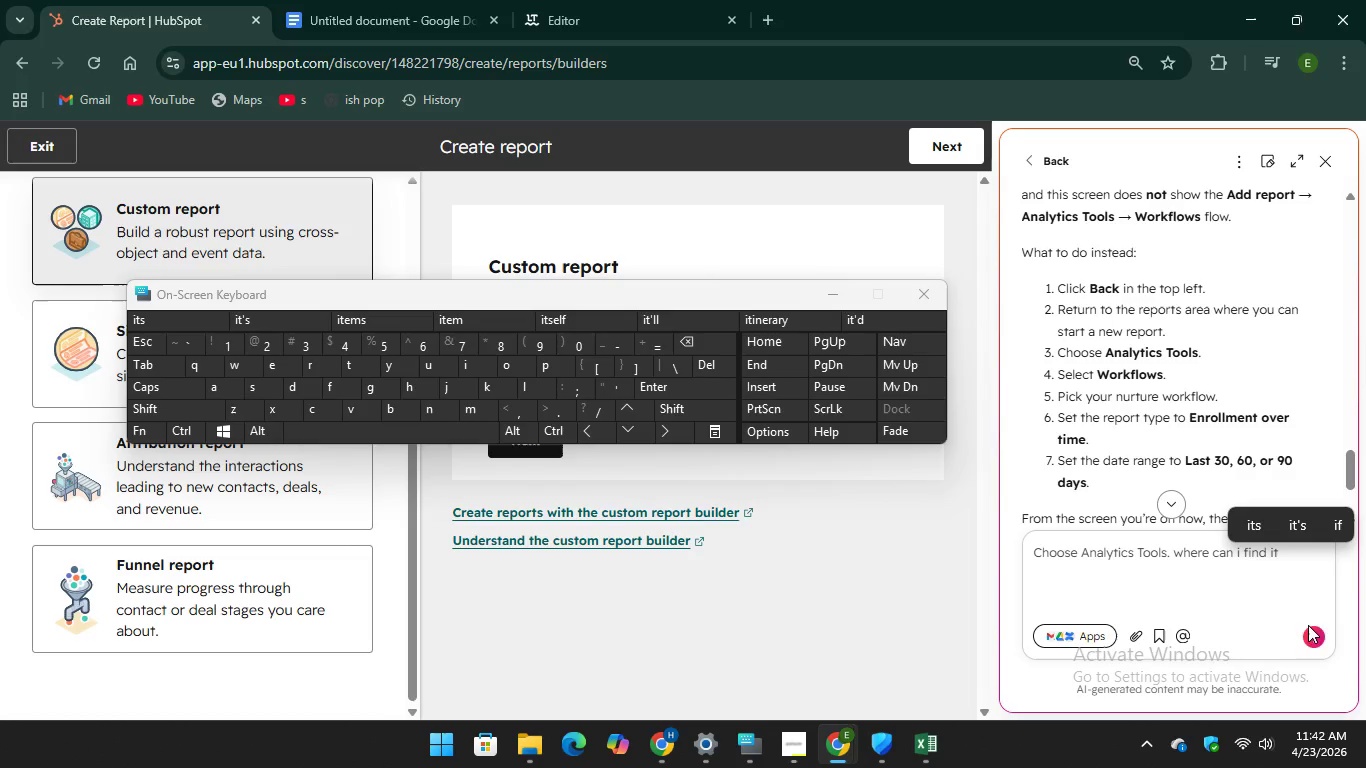 
left_click([1310, 640])
 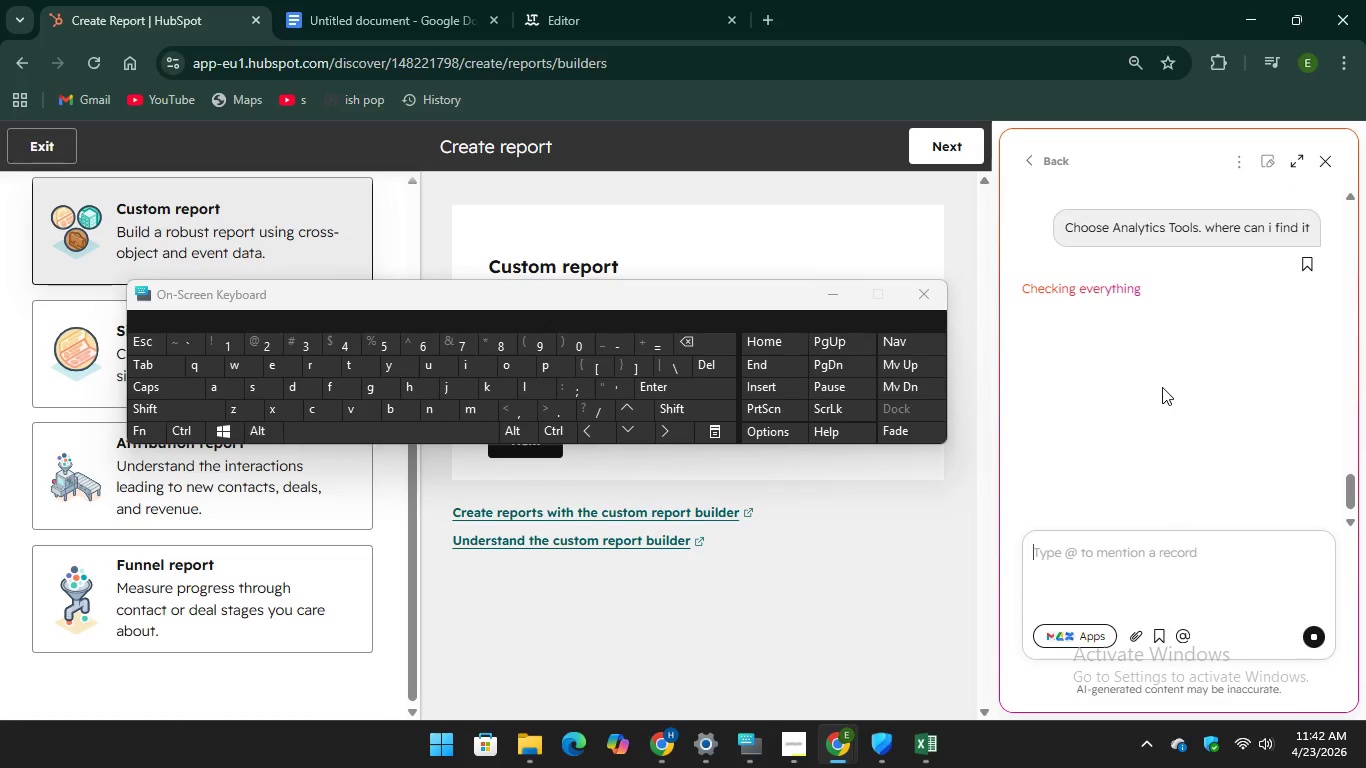 
scroll: coordinate [1162, 387], scroll_direction: up, amount: 3.0
 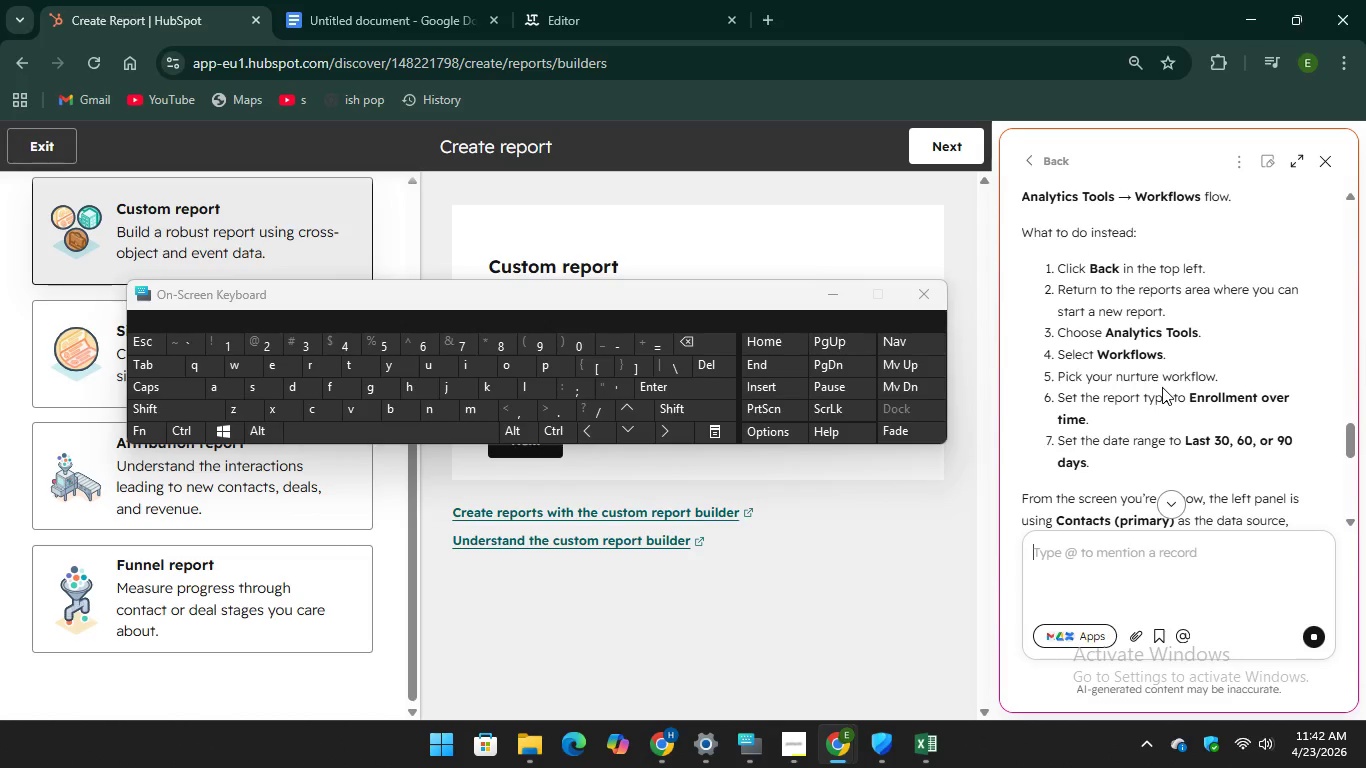 
scroll: coordinate [1162, 387], scroll_direction: down, amount: 6.0
 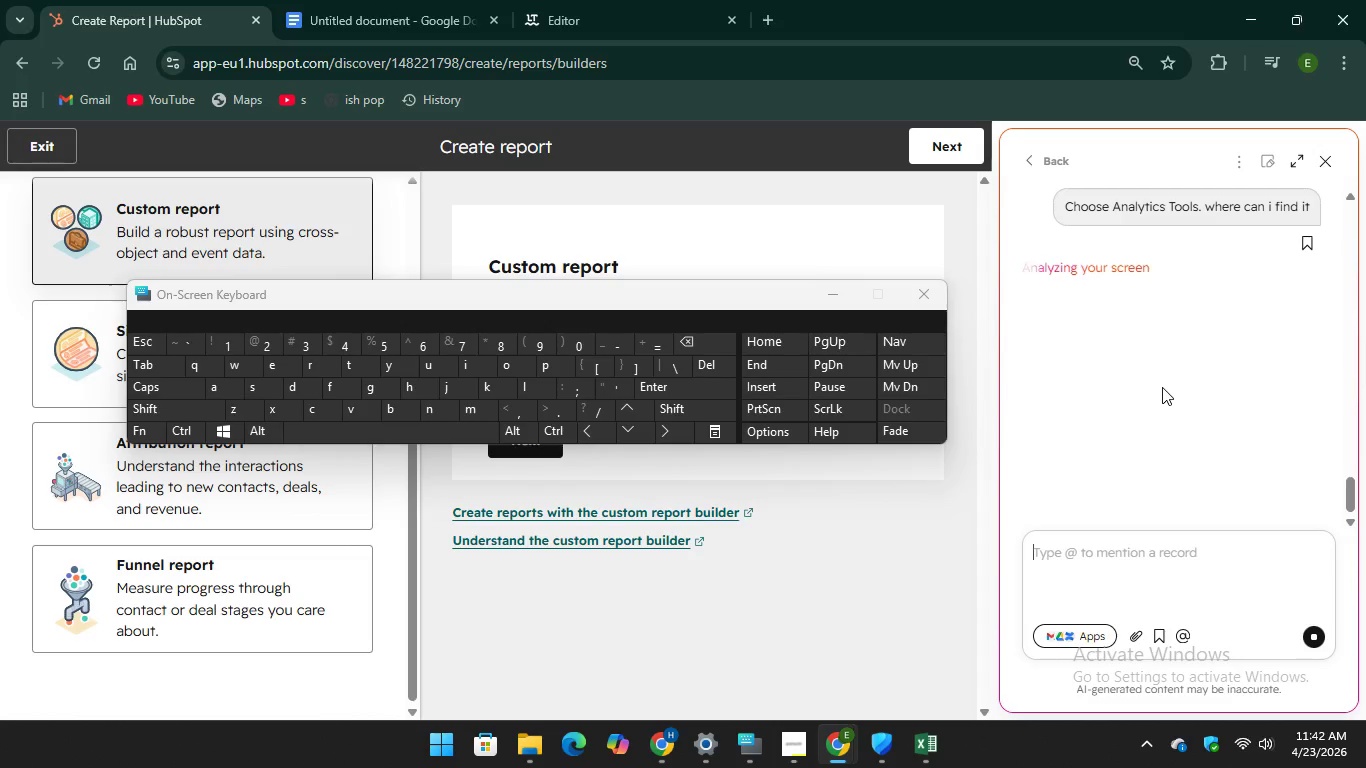 
scroll: coordinate [1162, 387], scroll_direction: none, amount: 0.0
 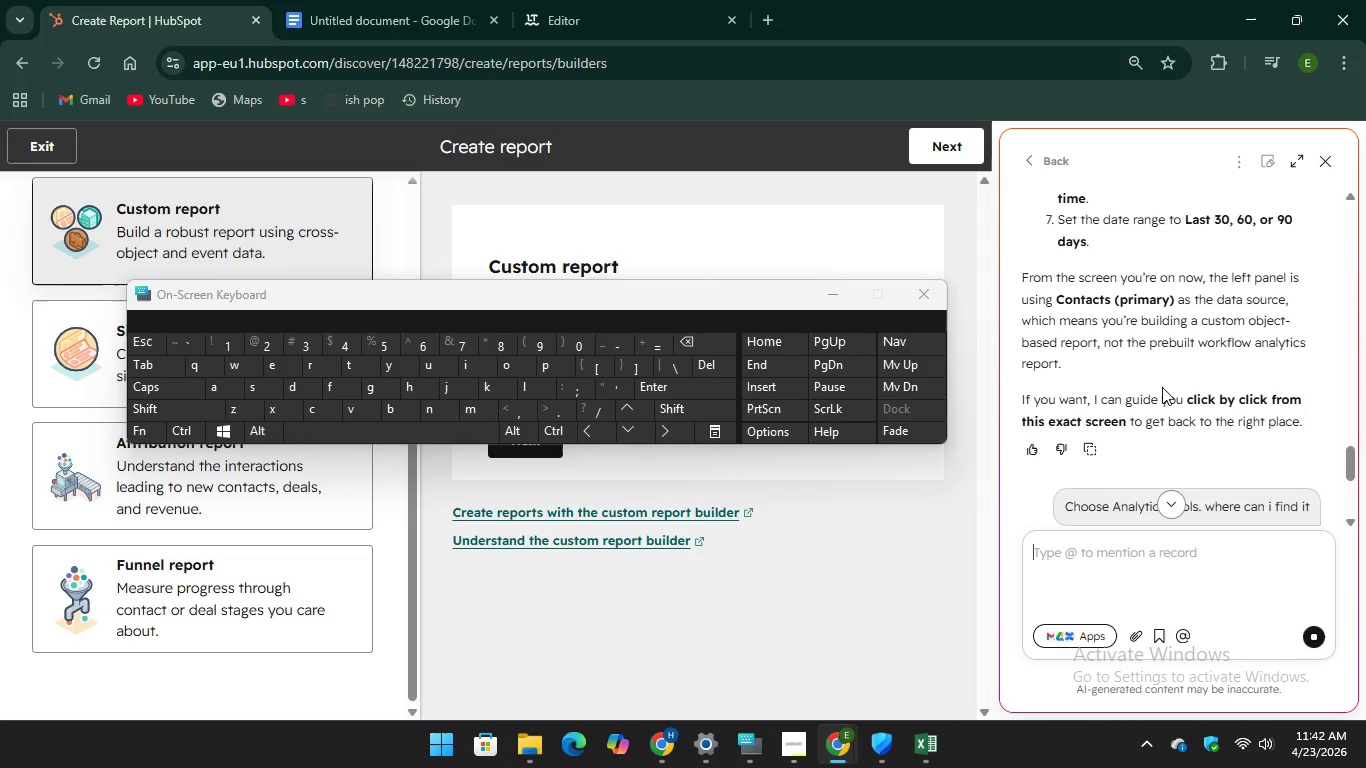 
scroll: coordinate [1162, 387], scroll_direction: up, amount: 3.0
 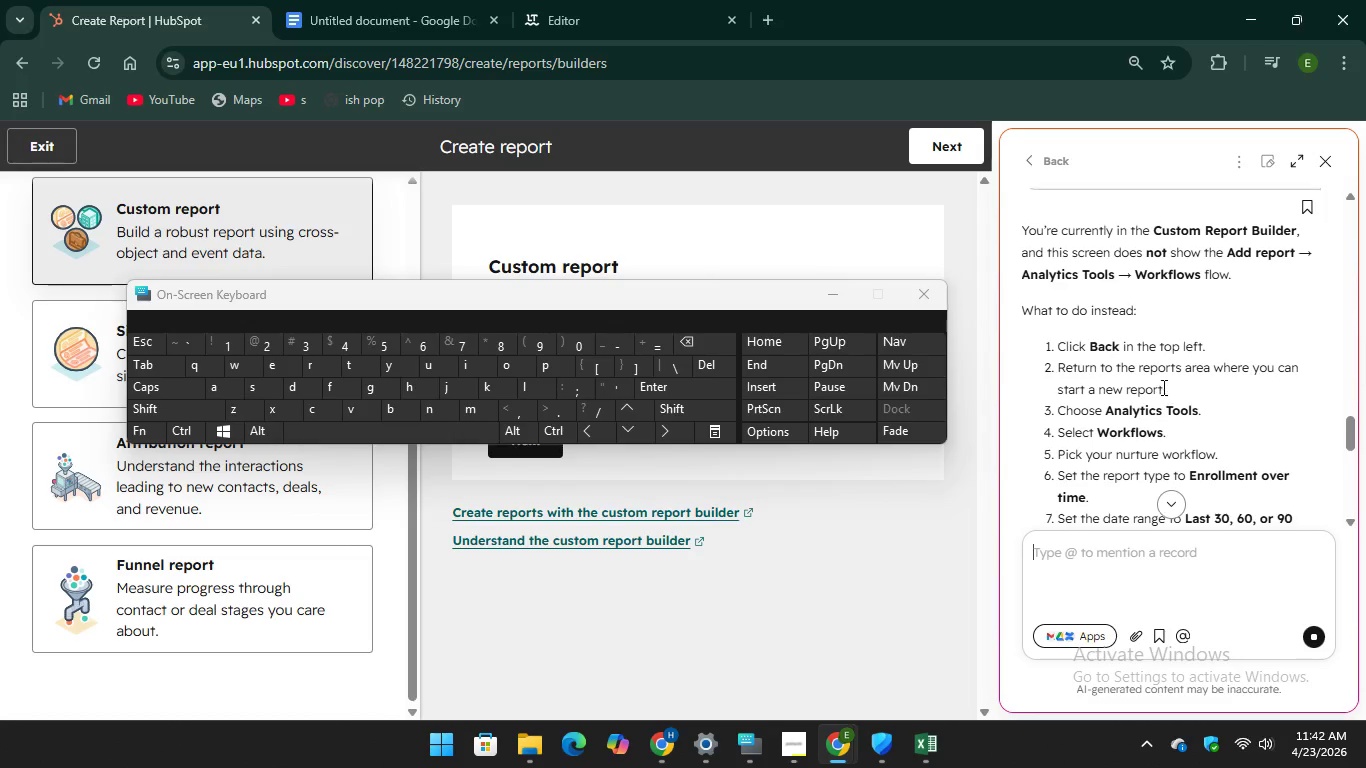 
scroll: coordinate [1162, 387], scroll_direction: down, amount: 6.0
 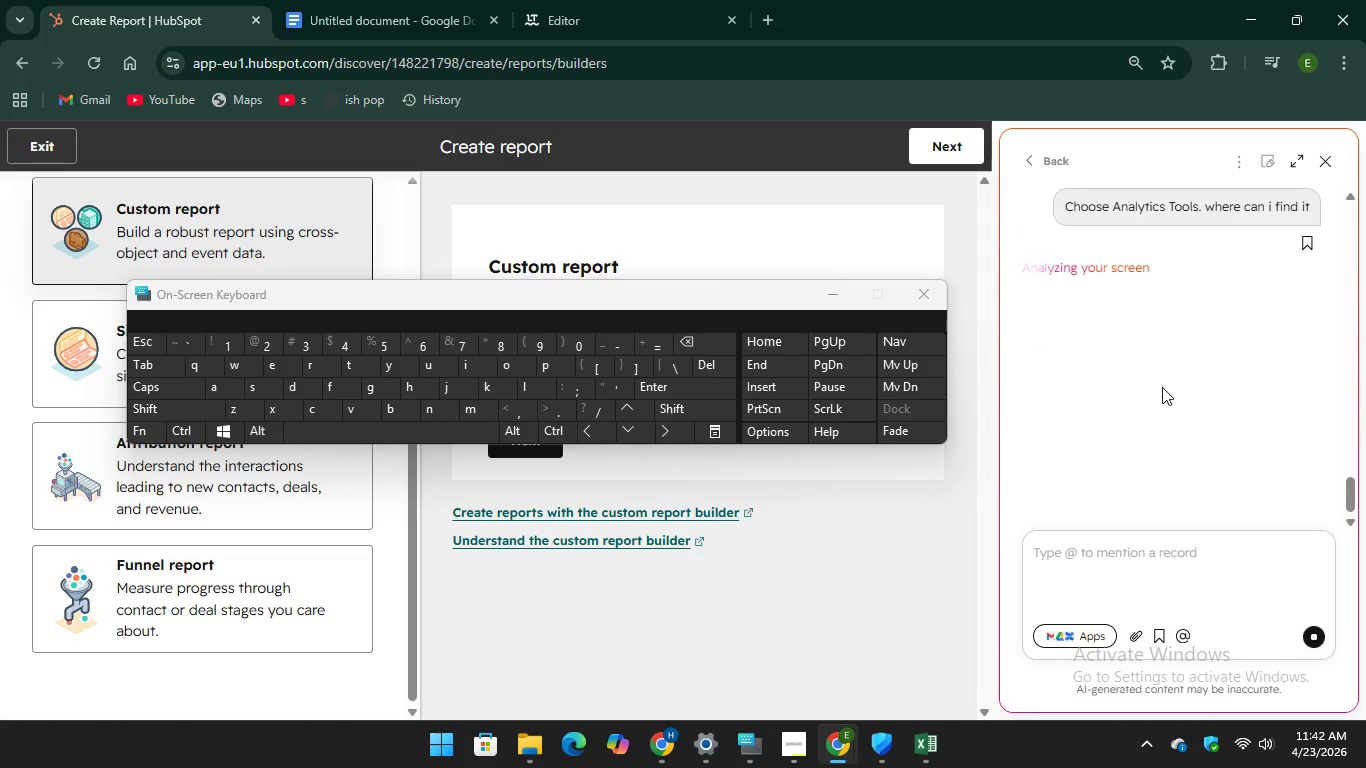 
scroll: coordinate [1160, 388], scroll_direction: up, amount: 7.0
 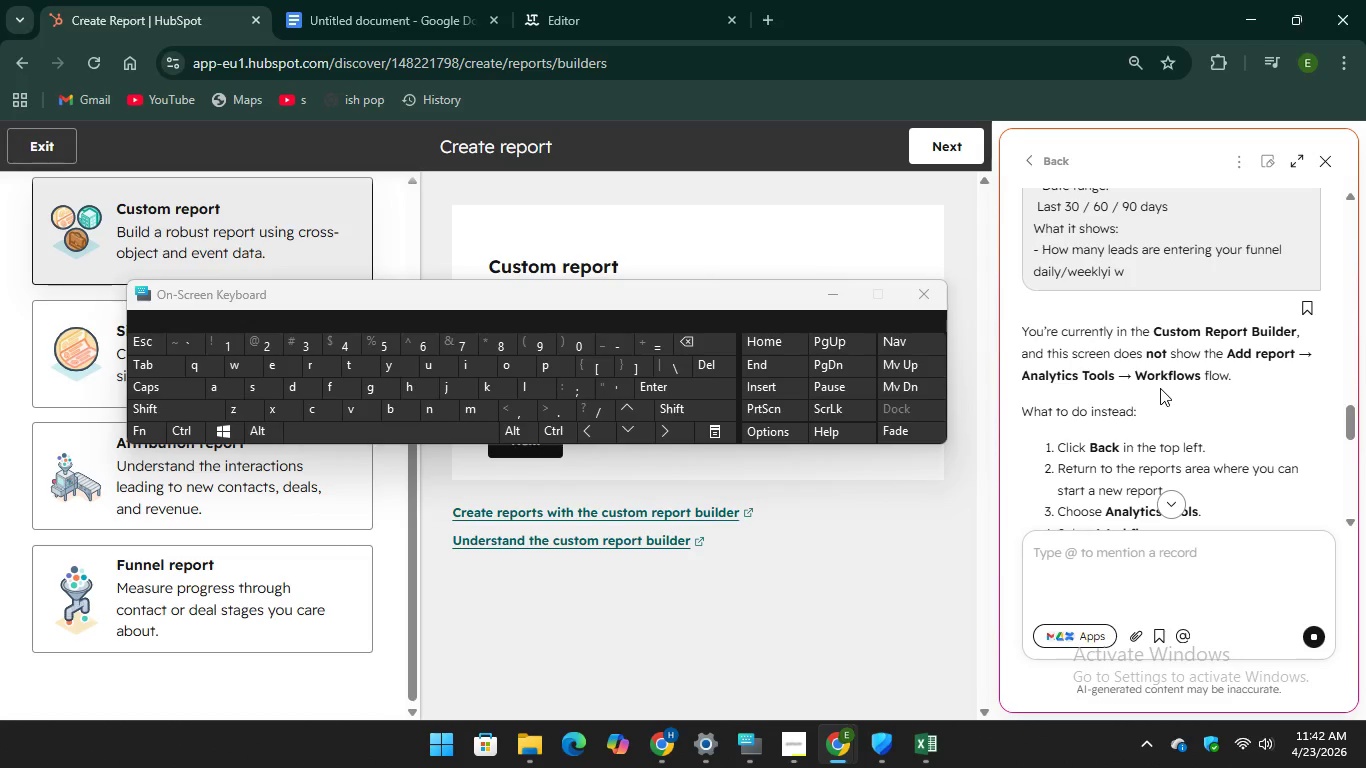 
scroll: coordinate [1165, 406], scroll_direction: down, amount: 16.0
 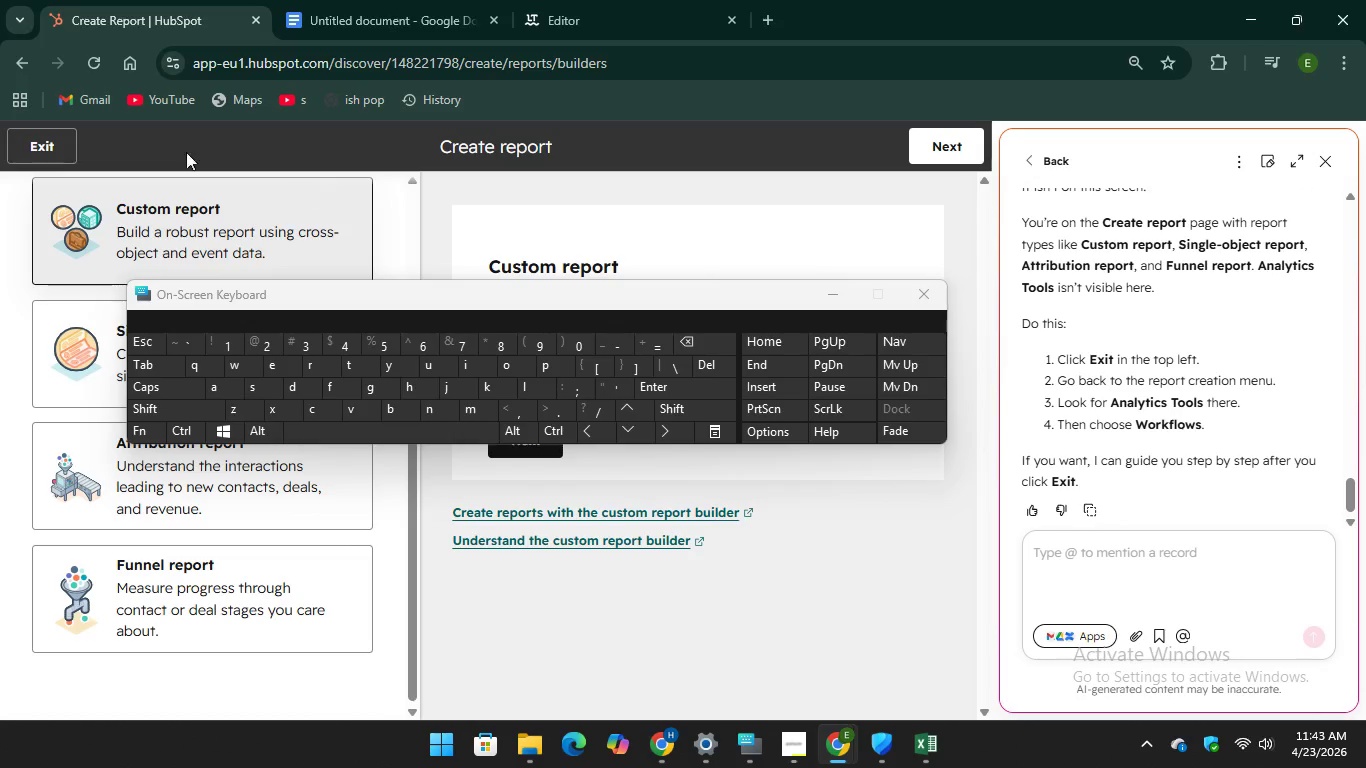 
left_click([29, 134])
 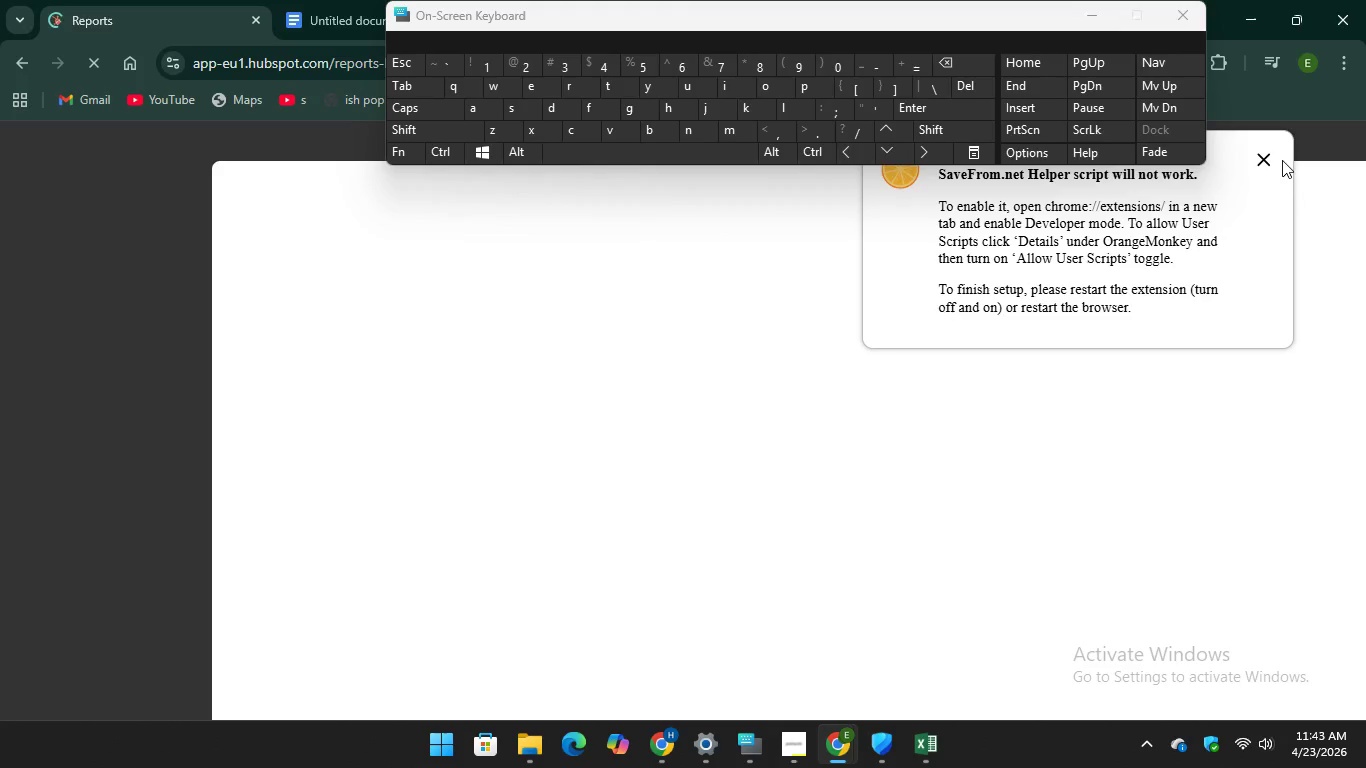 
left_click([1264, 157])
 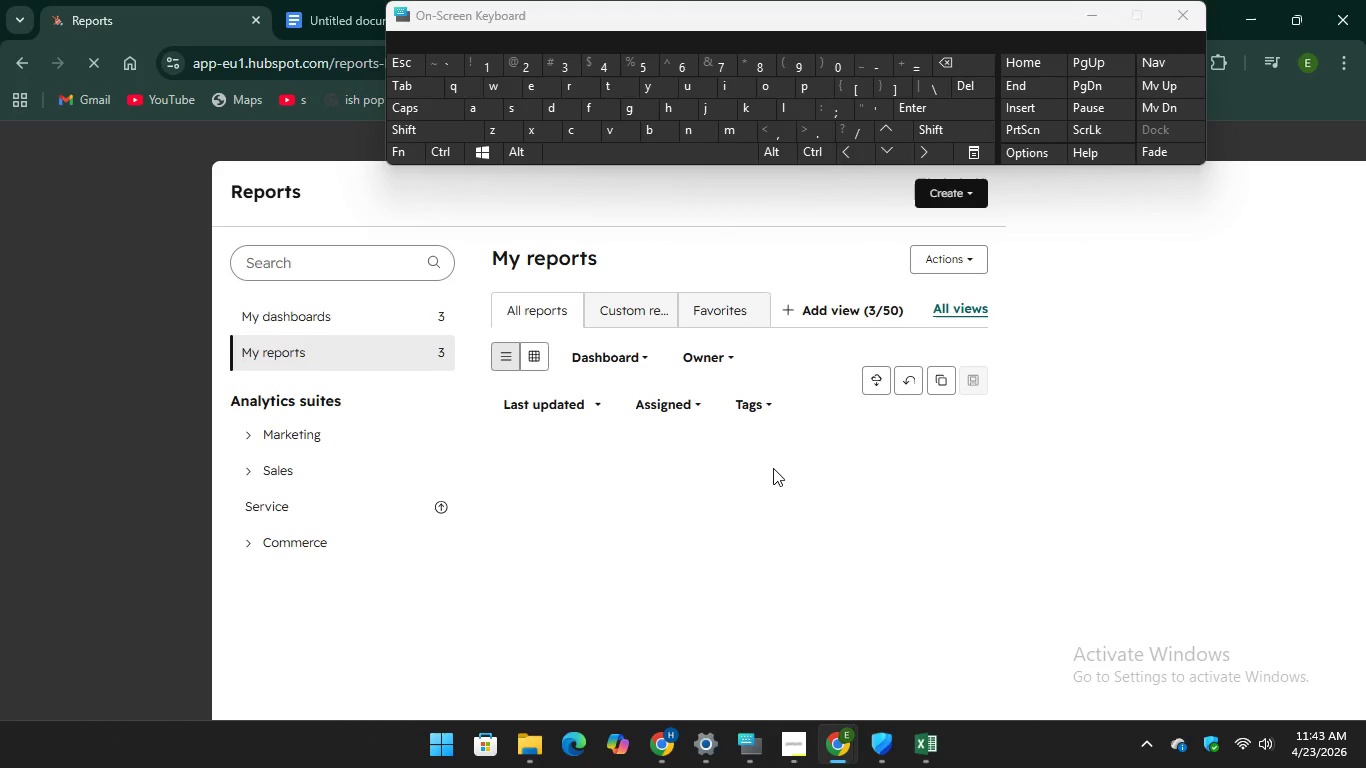 
mouse_move([743, 453])
 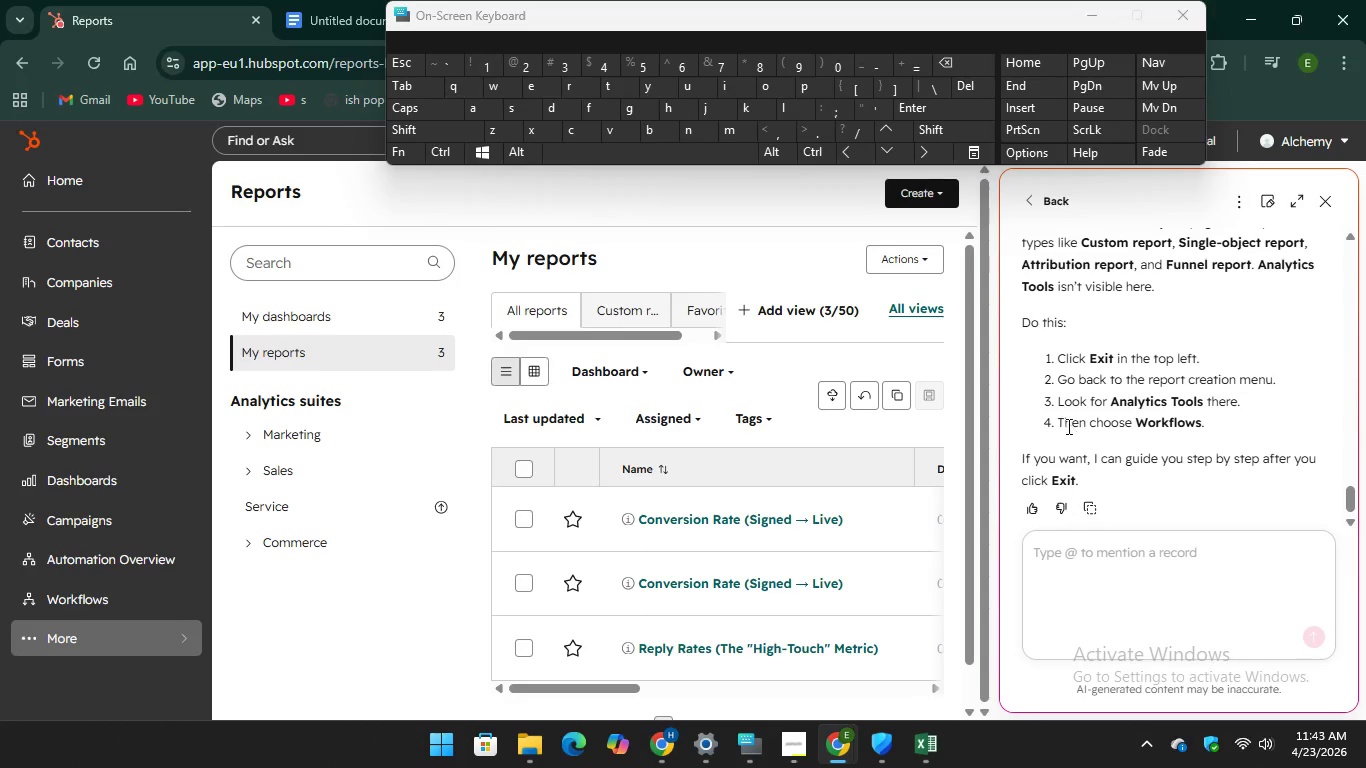 
wait(12.86)
 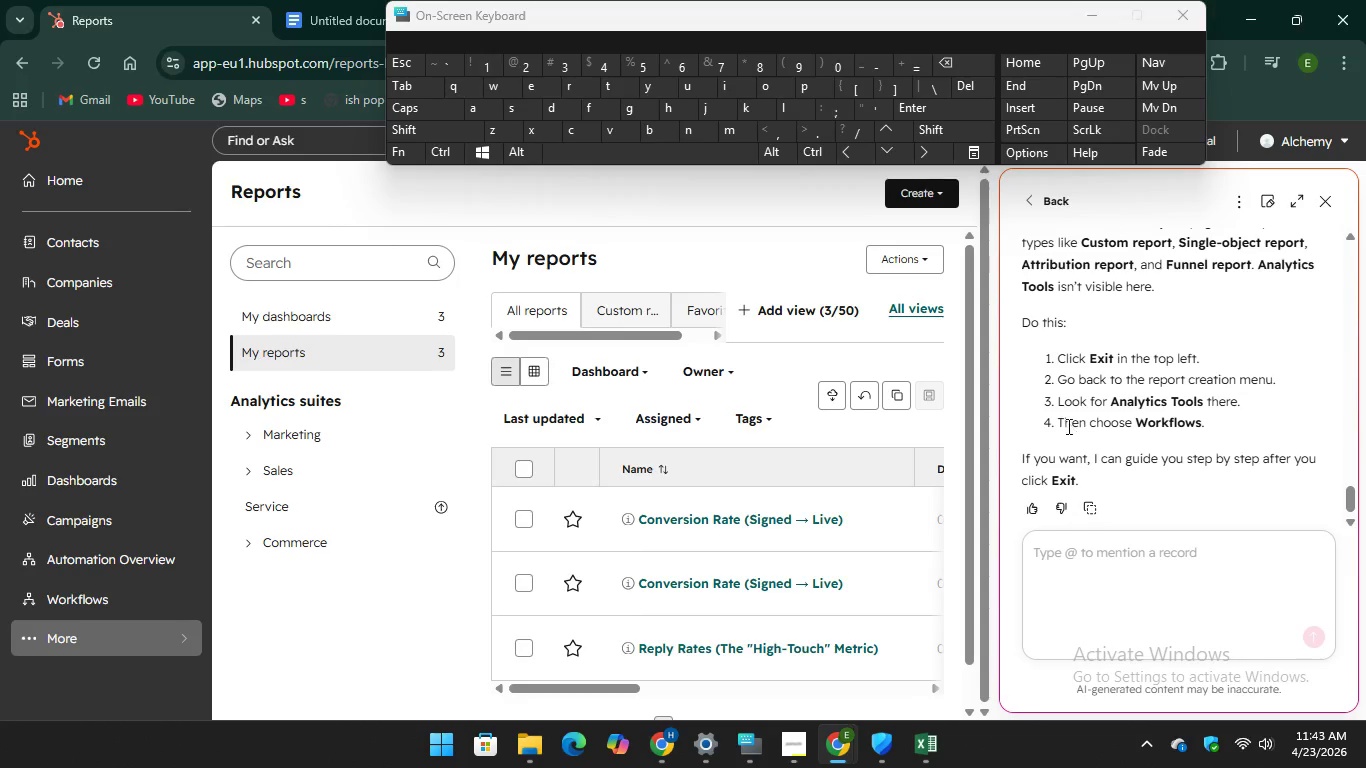 
scroll: coordinate [299, 411], scroll_direction: down, amount: 1.0
 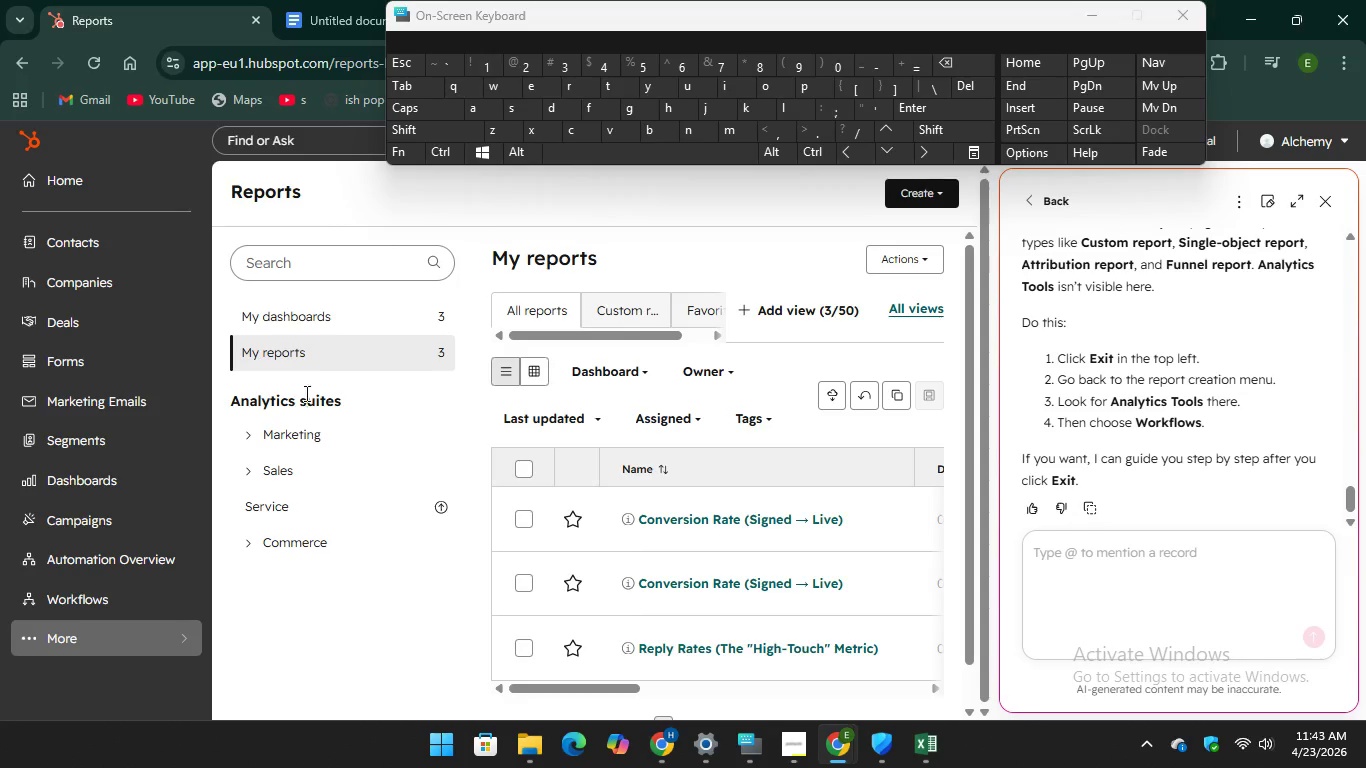 
scroll: coordinate [307, 391], scroll_direction: up, amount: 1.0
 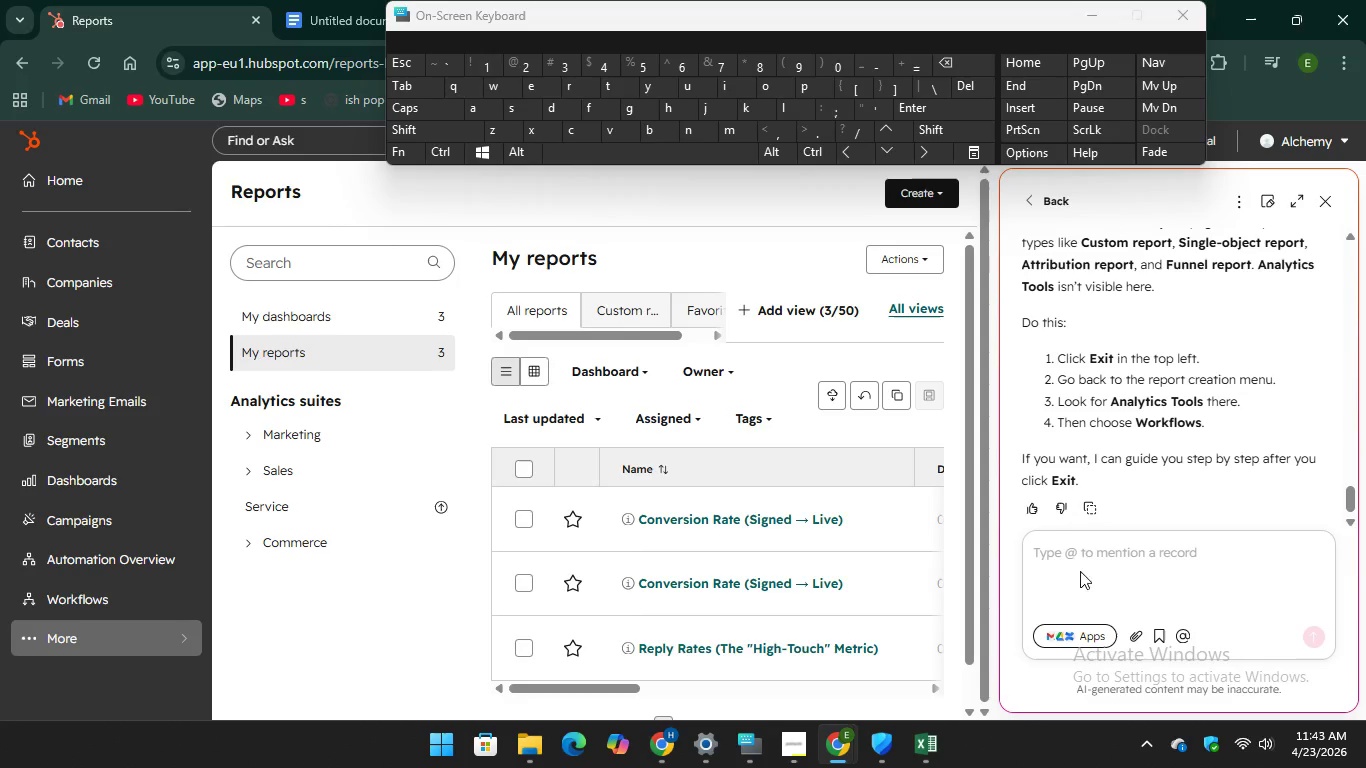 
left_click([1075, 569])
 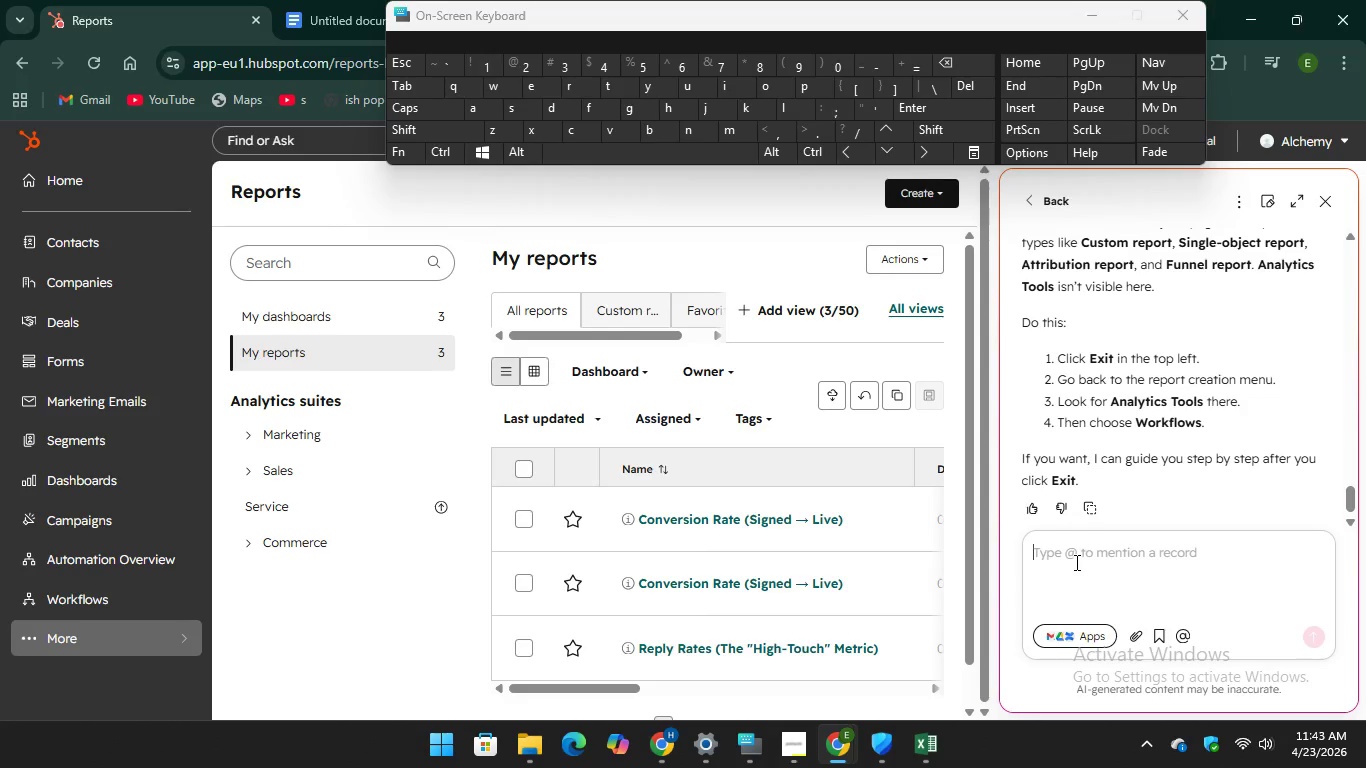 
left_click([1075, 562])
 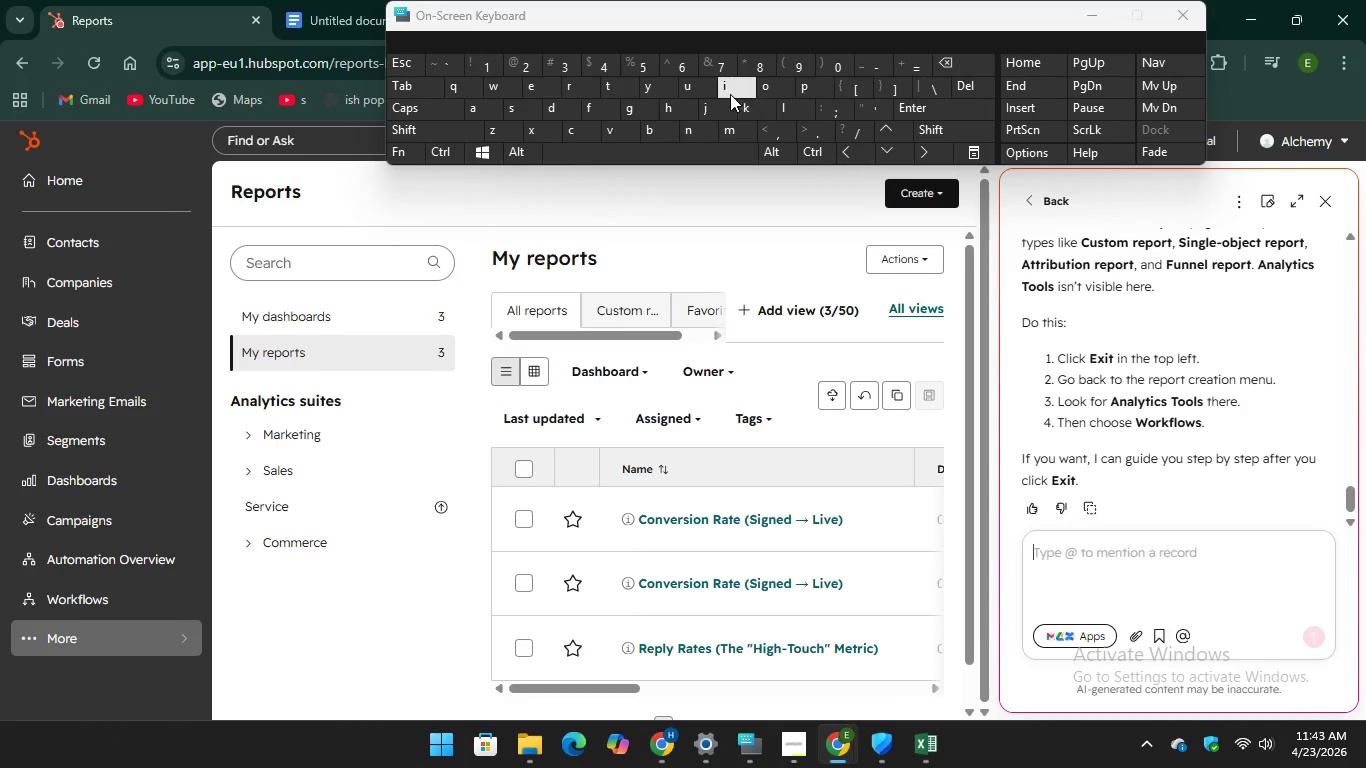 
key(I)
 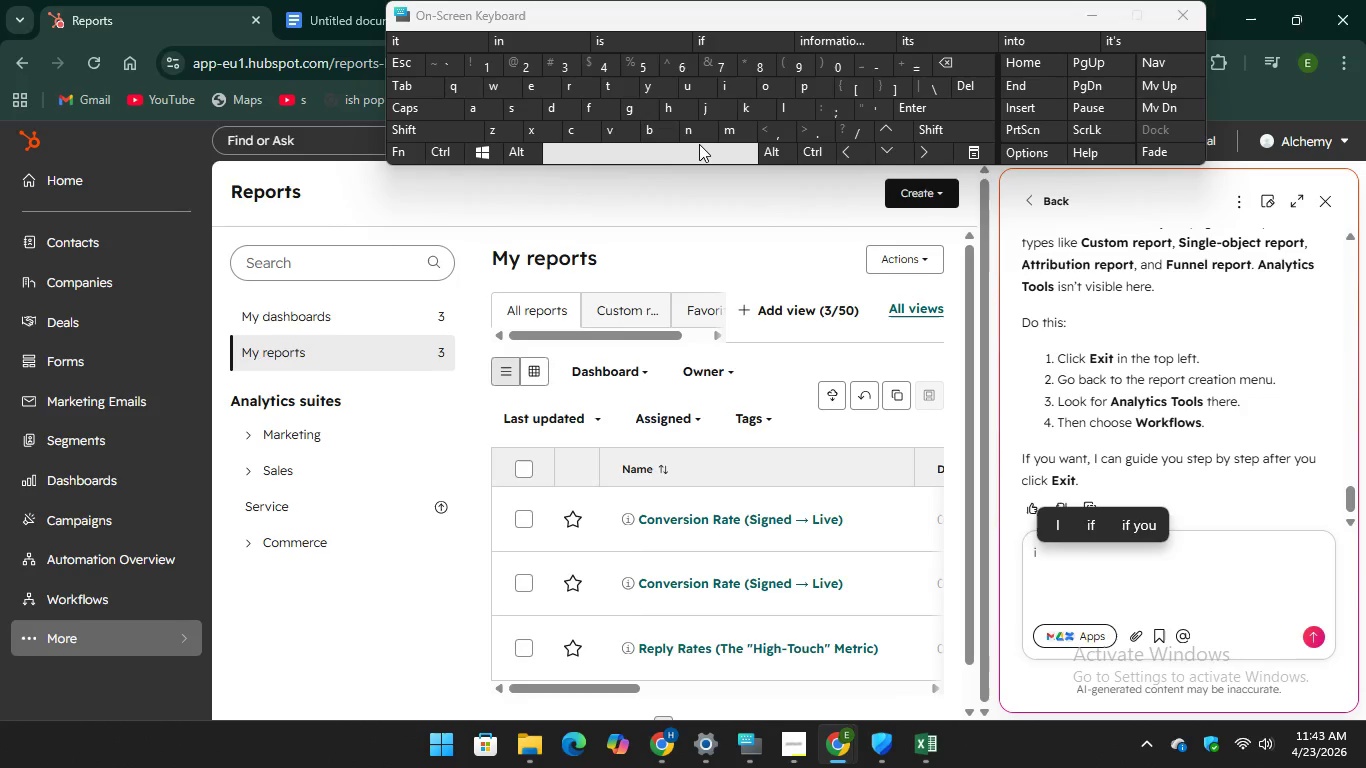 
key(Space)